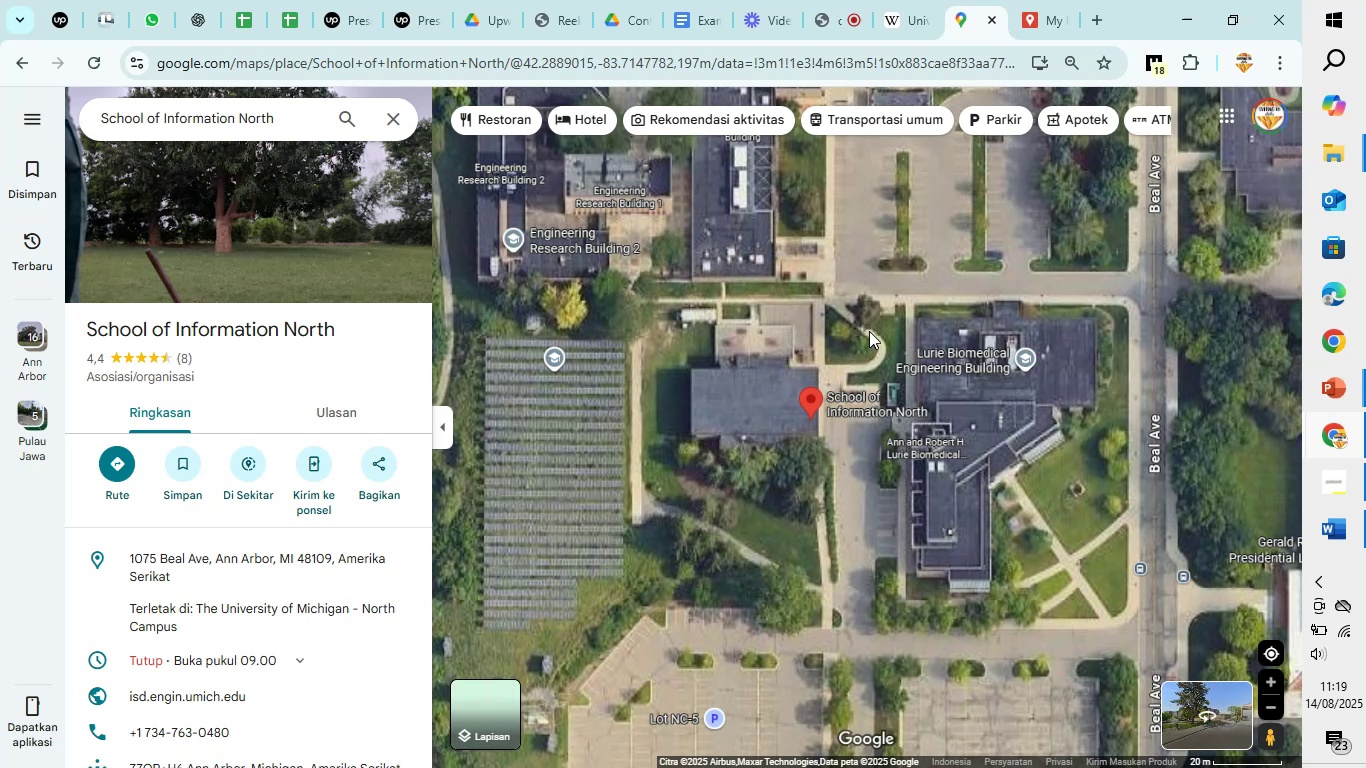 
scroll: coordinate [851, 332], scroll_direction: up, amount: 4.0
 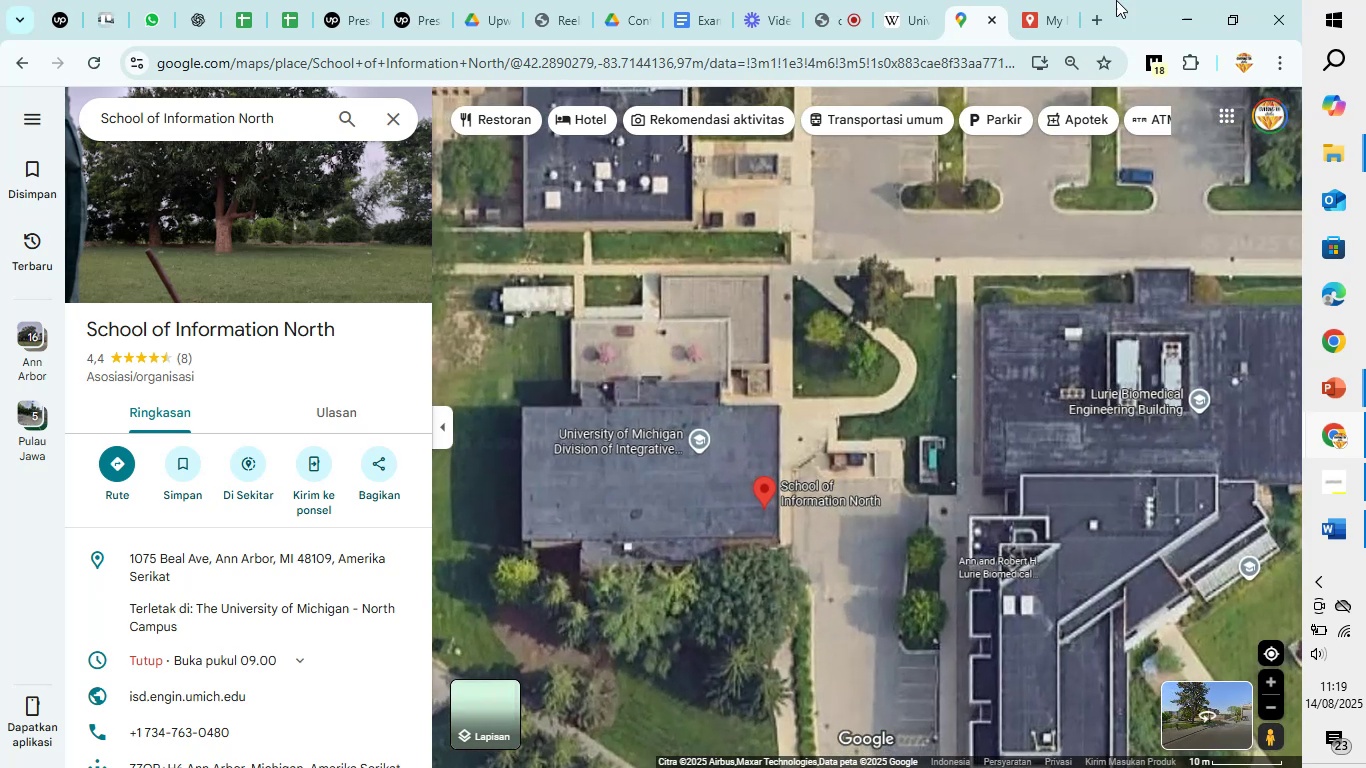 
left_click([1059, 0])
 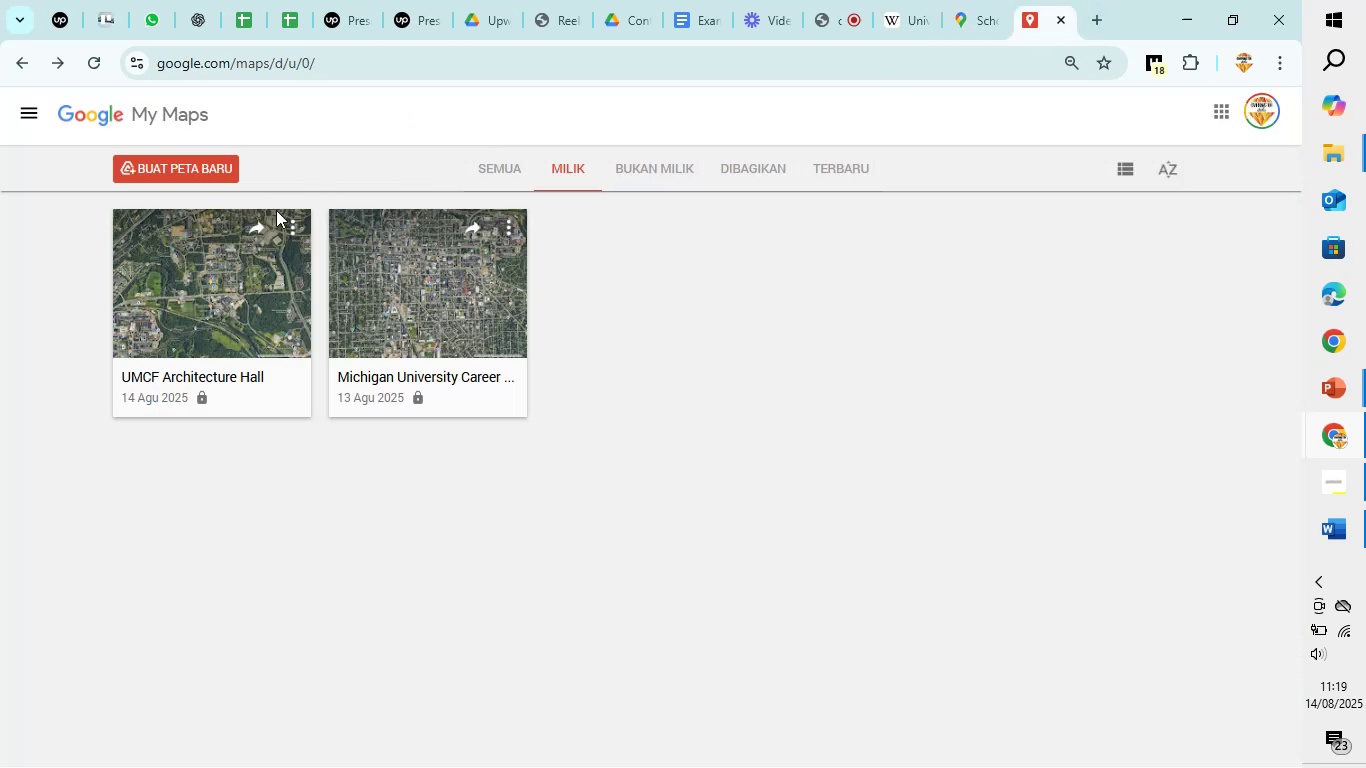 
left_click([247, 312])
 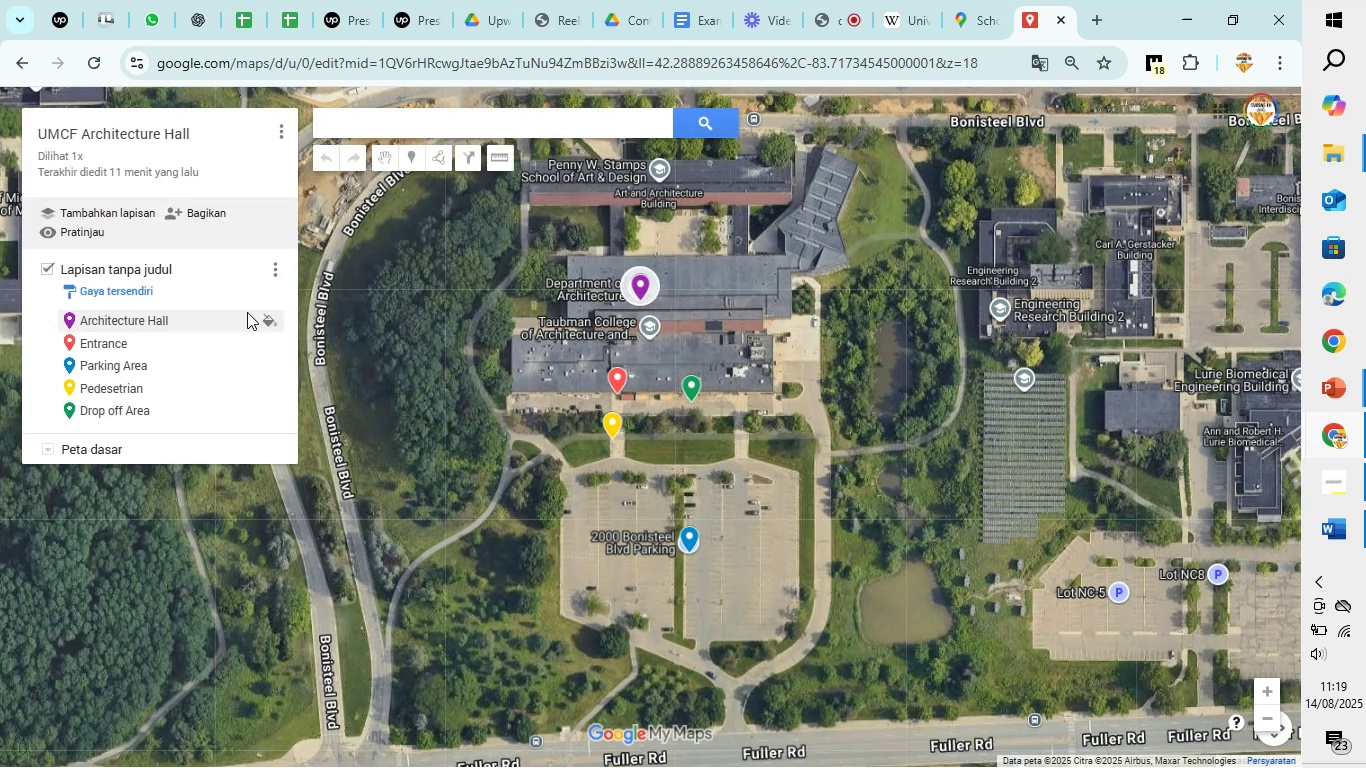 
wait(6.16)
 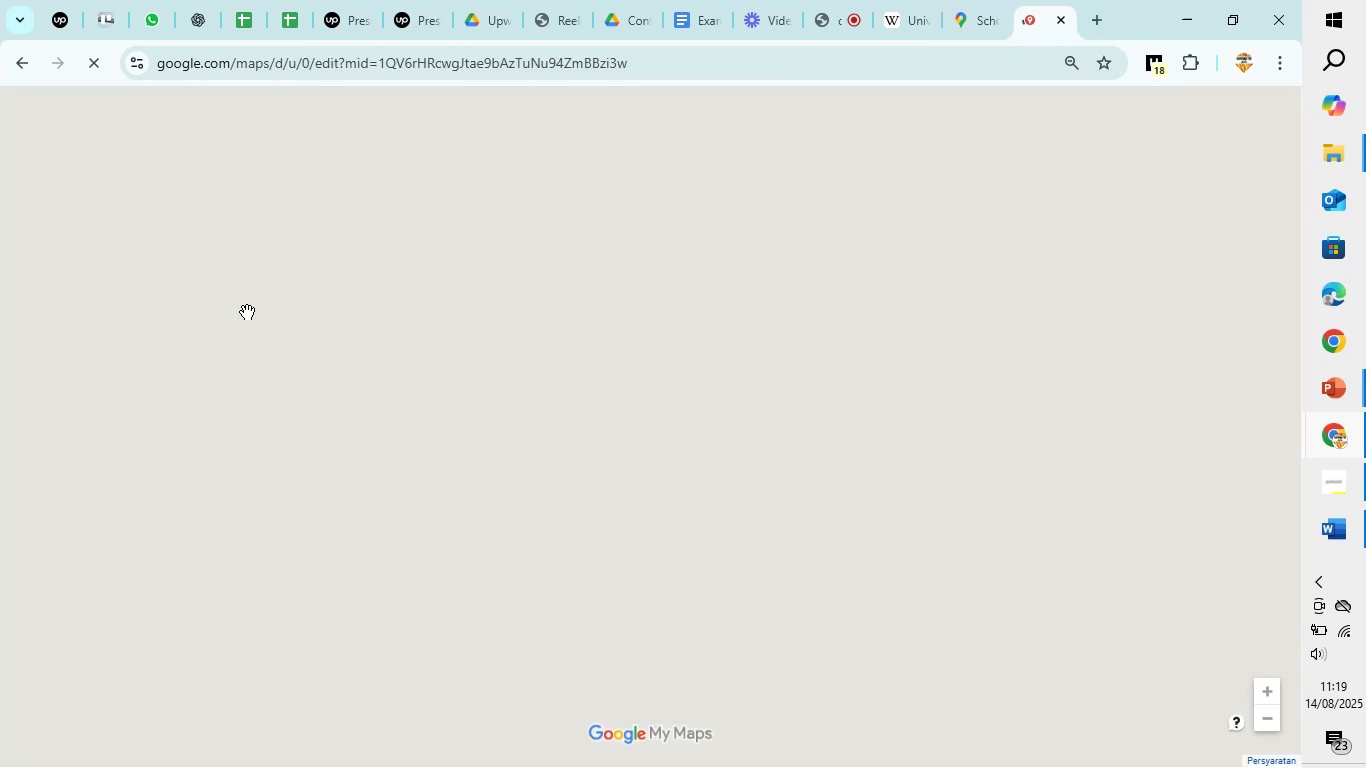 
left_click_drag(start_coordinate=[937, 505], to_coordinate=[531, 289])
 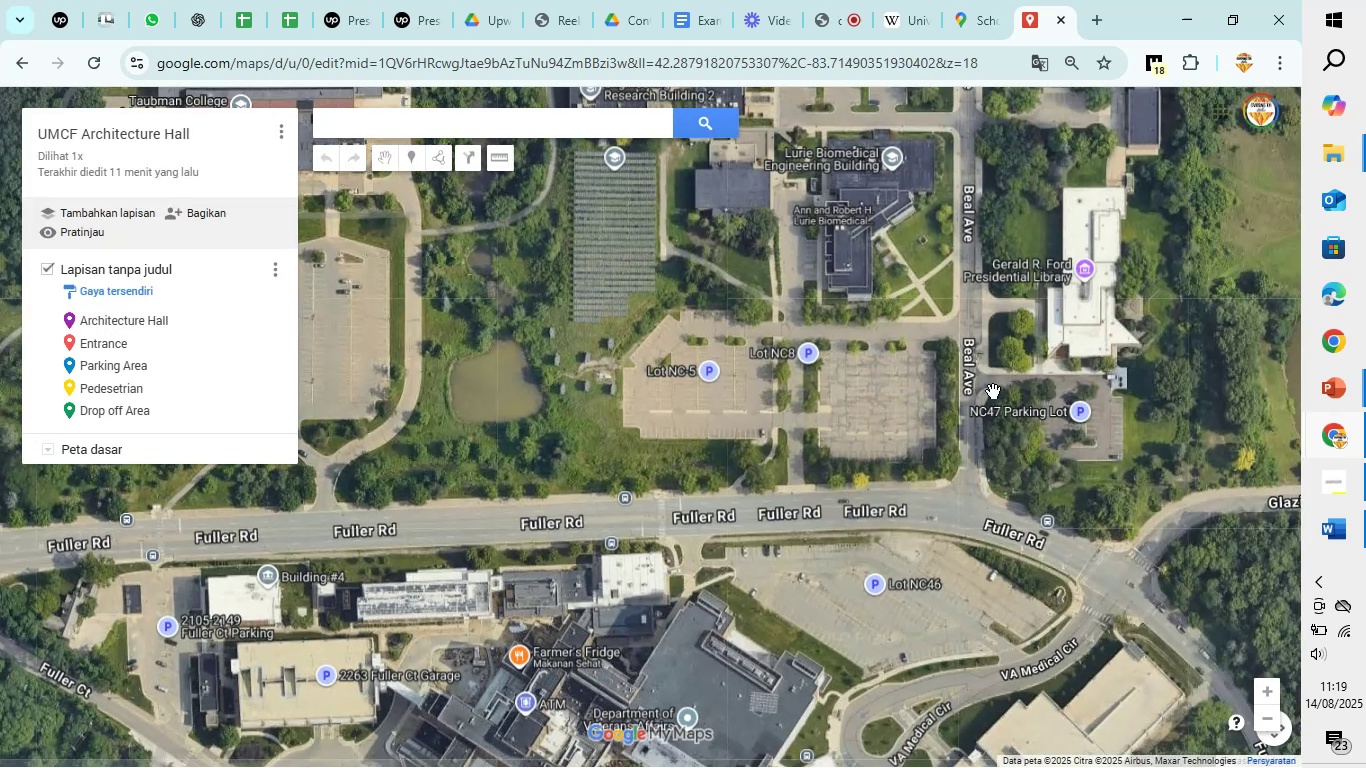 
scroll: coordinate [993, 391], scroll_direction: down, amount: 1.0
 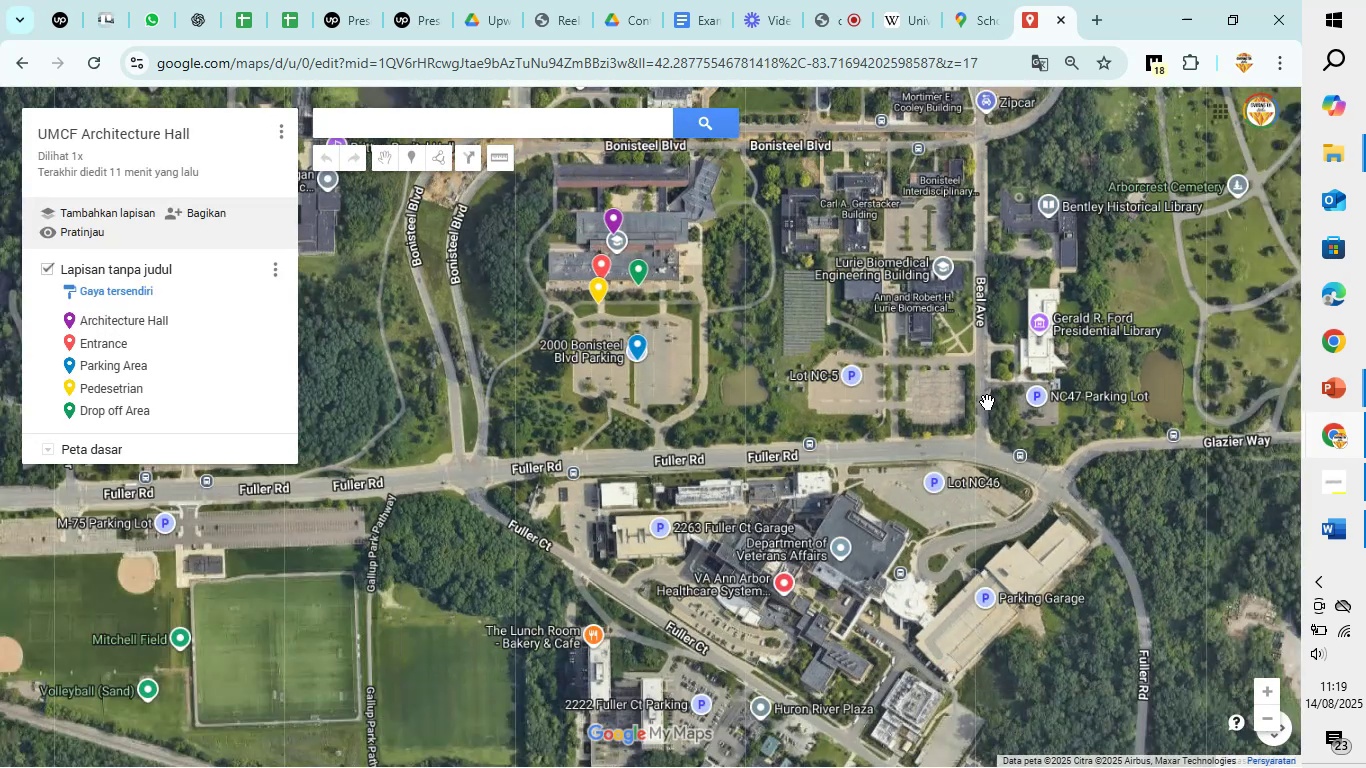 
left_click_drag(start_coordinate=[977, 392], to_coordinate=[808, 557])
 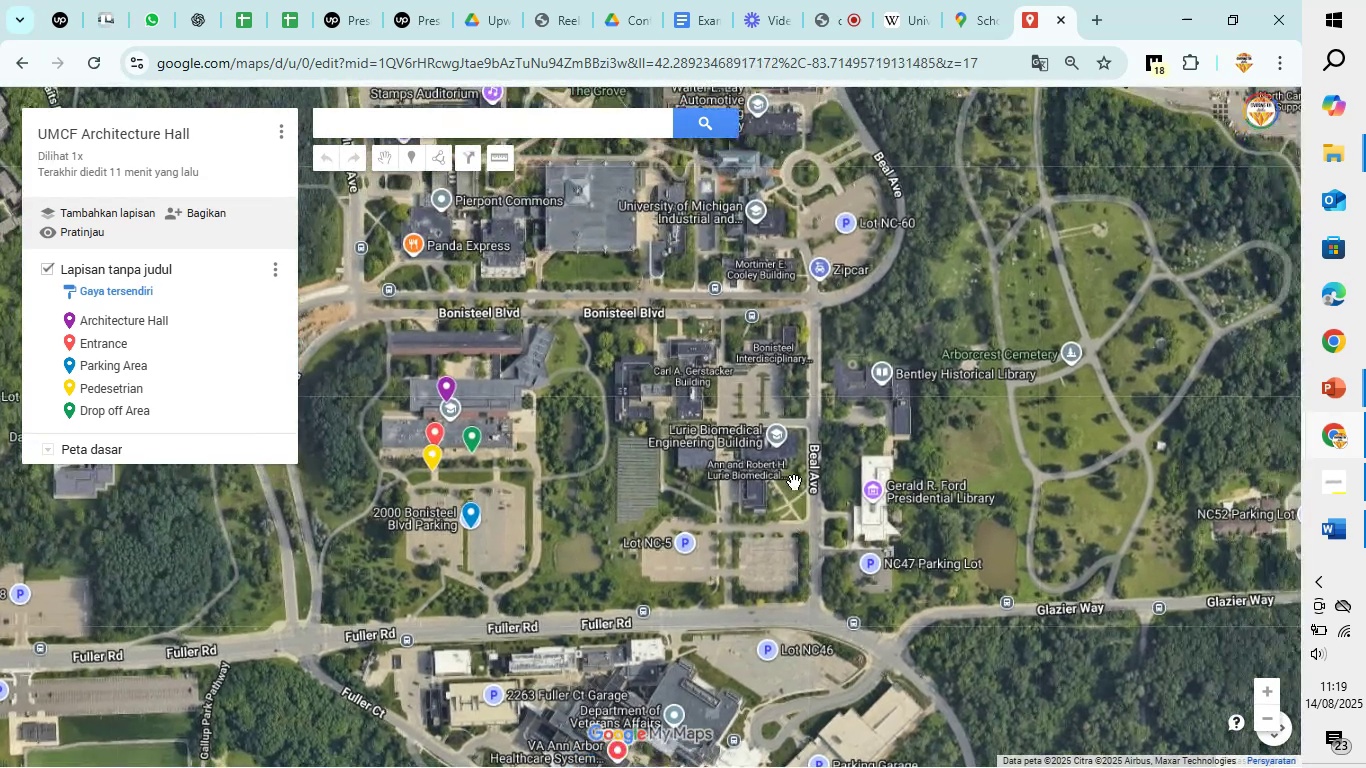 
scroll: coordinate [794, 479], scroll_direction: up, amount: 4.0
 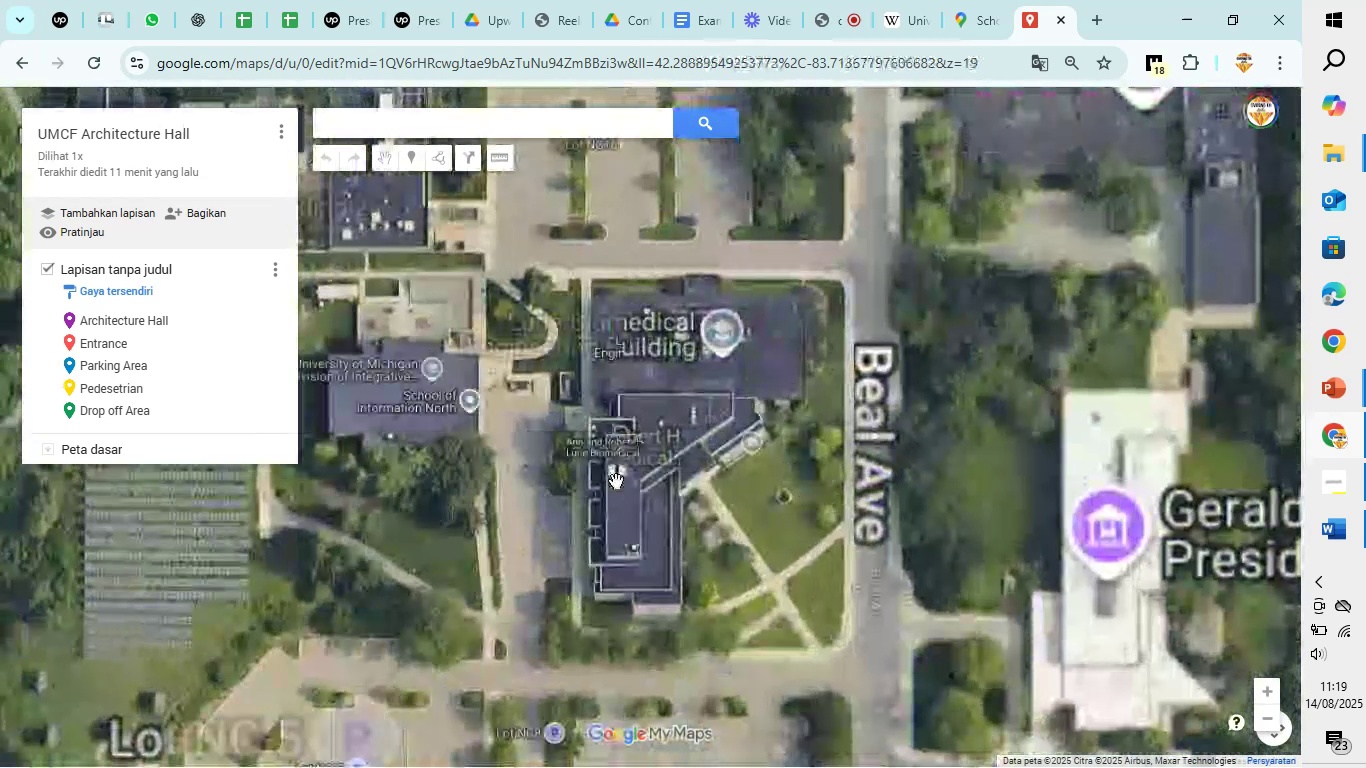 
left_click_drag(start_coordinate=[493, 494], to_coordinate=[656, 505])
 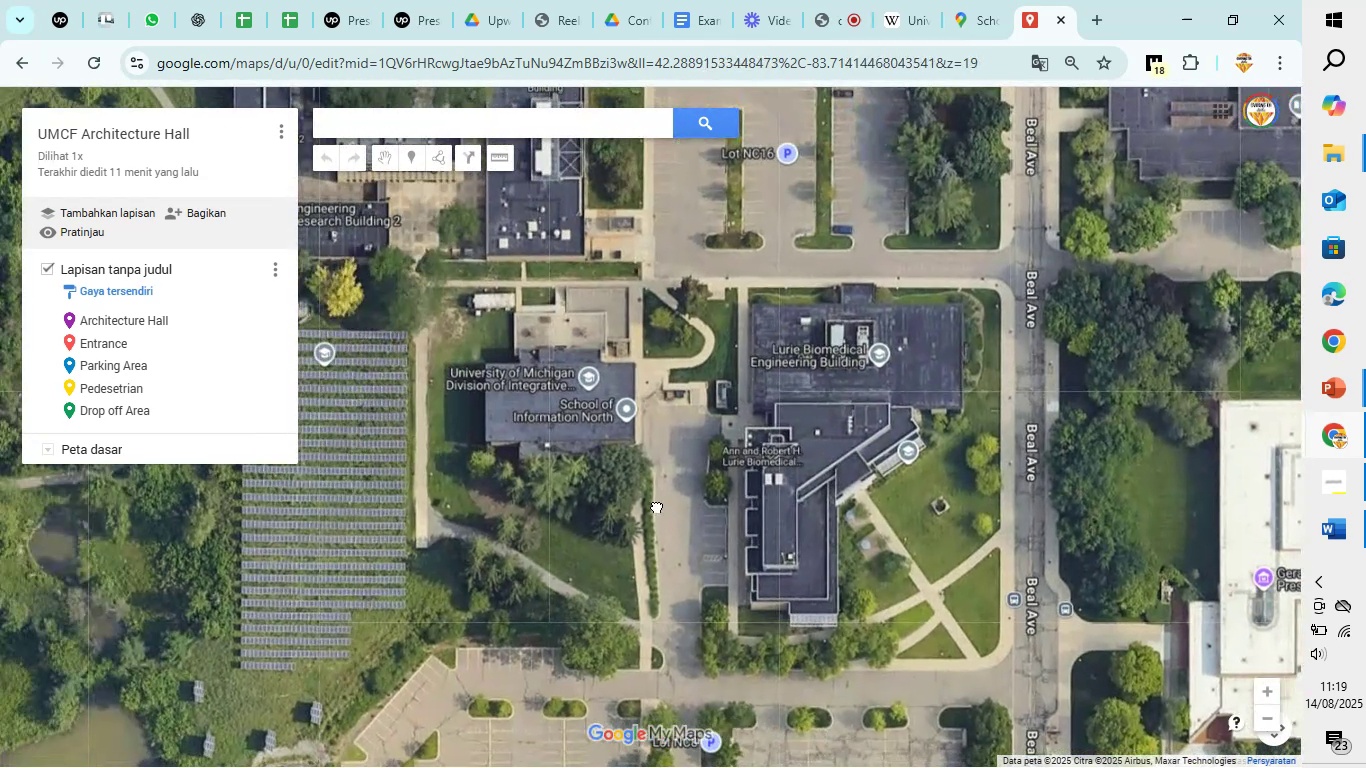 
left_click_drag(start_coordinate=[656, 505], to_coordinate=[692, 336])
 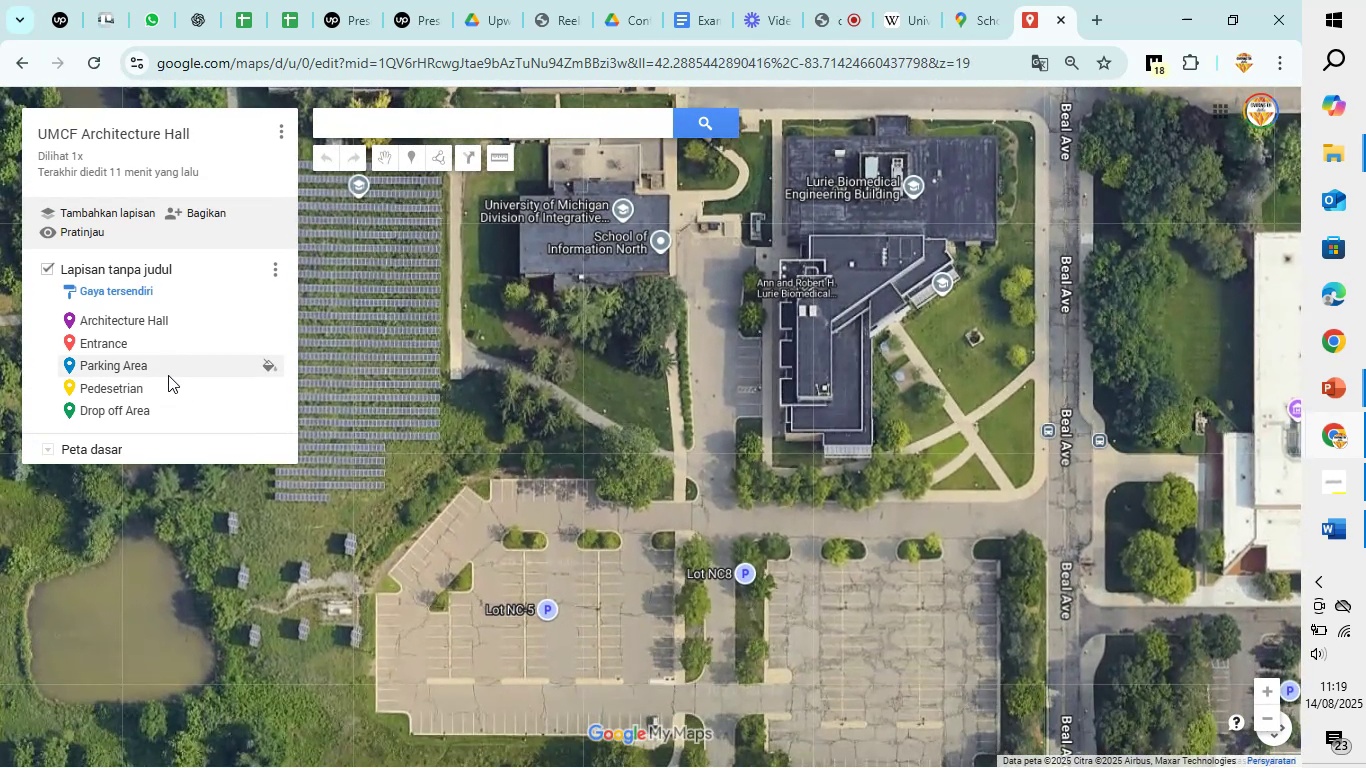 
left_click([209, 389])
 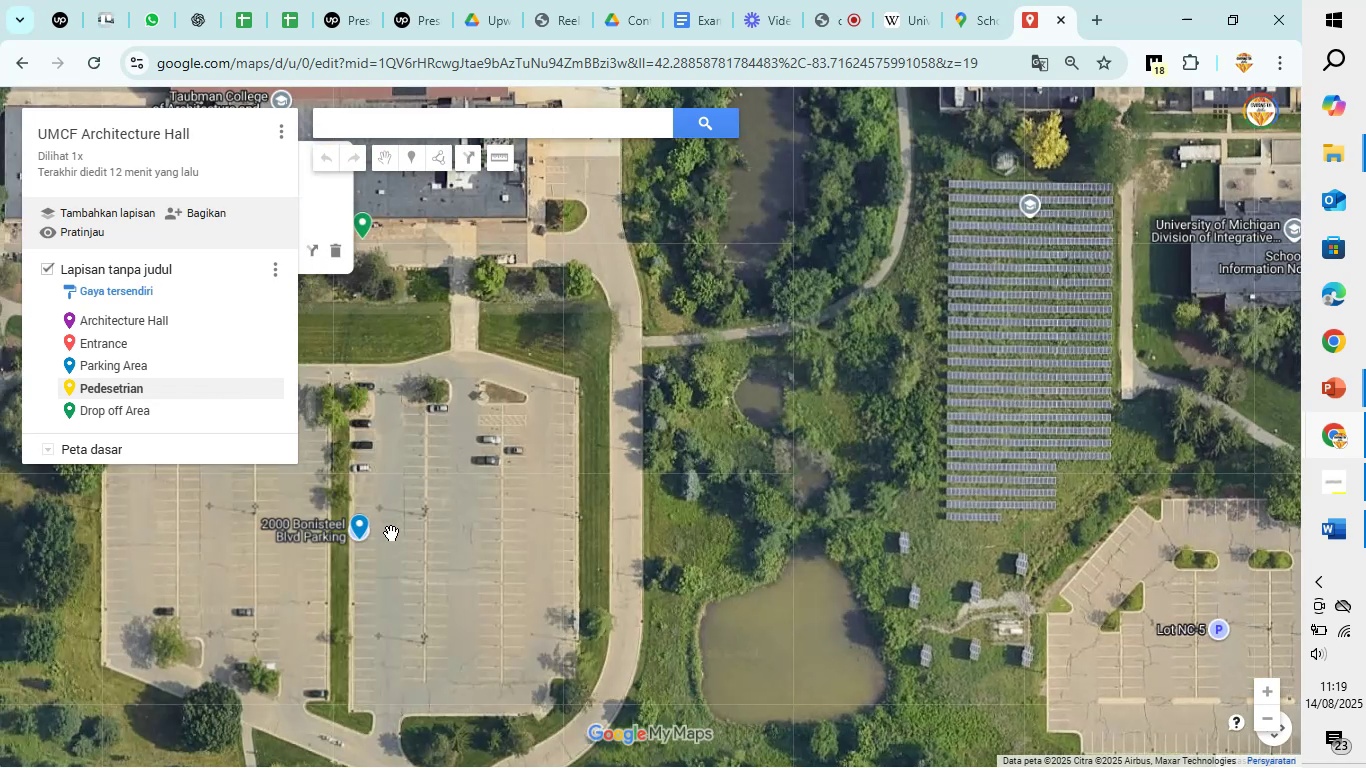 
left_click([355, 530])
 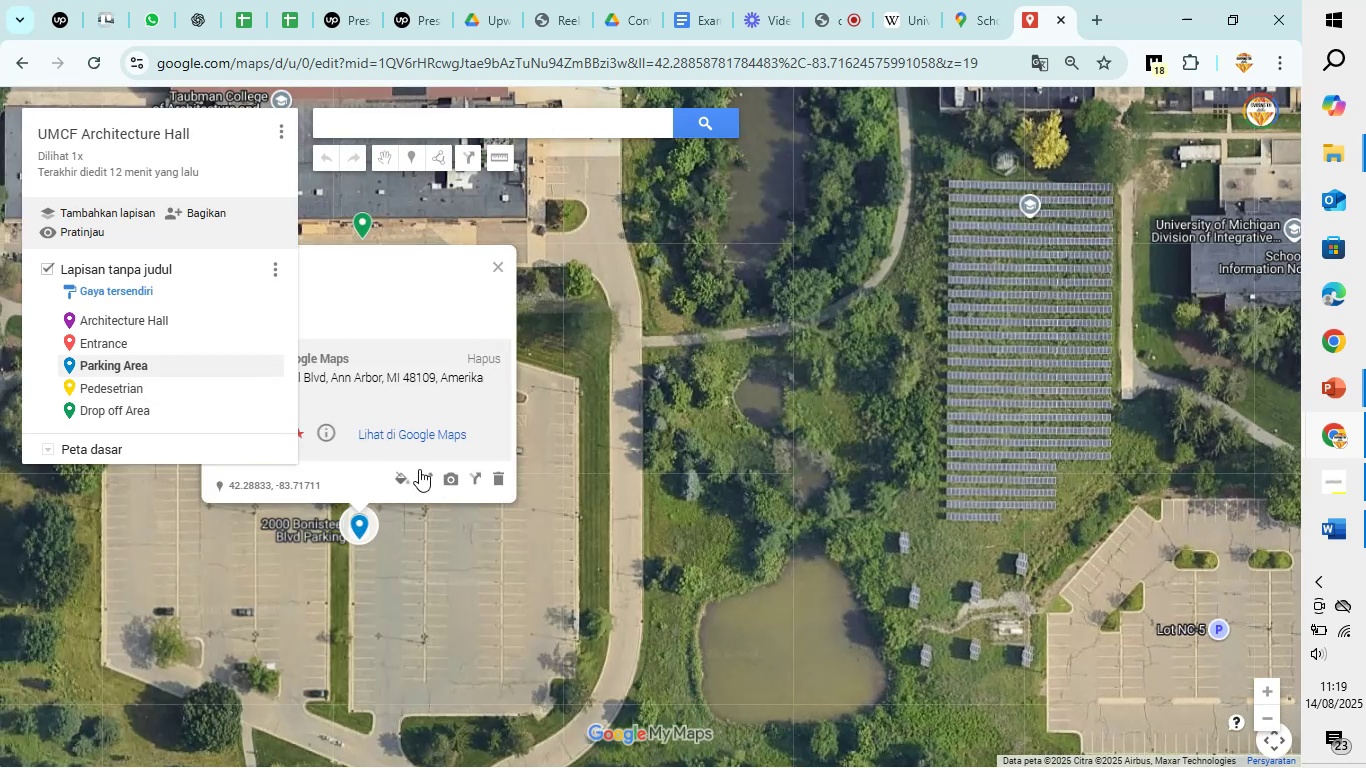 
left_click_drag(start_coordinate=[471, 559], to_coordinate=[618, 609])
 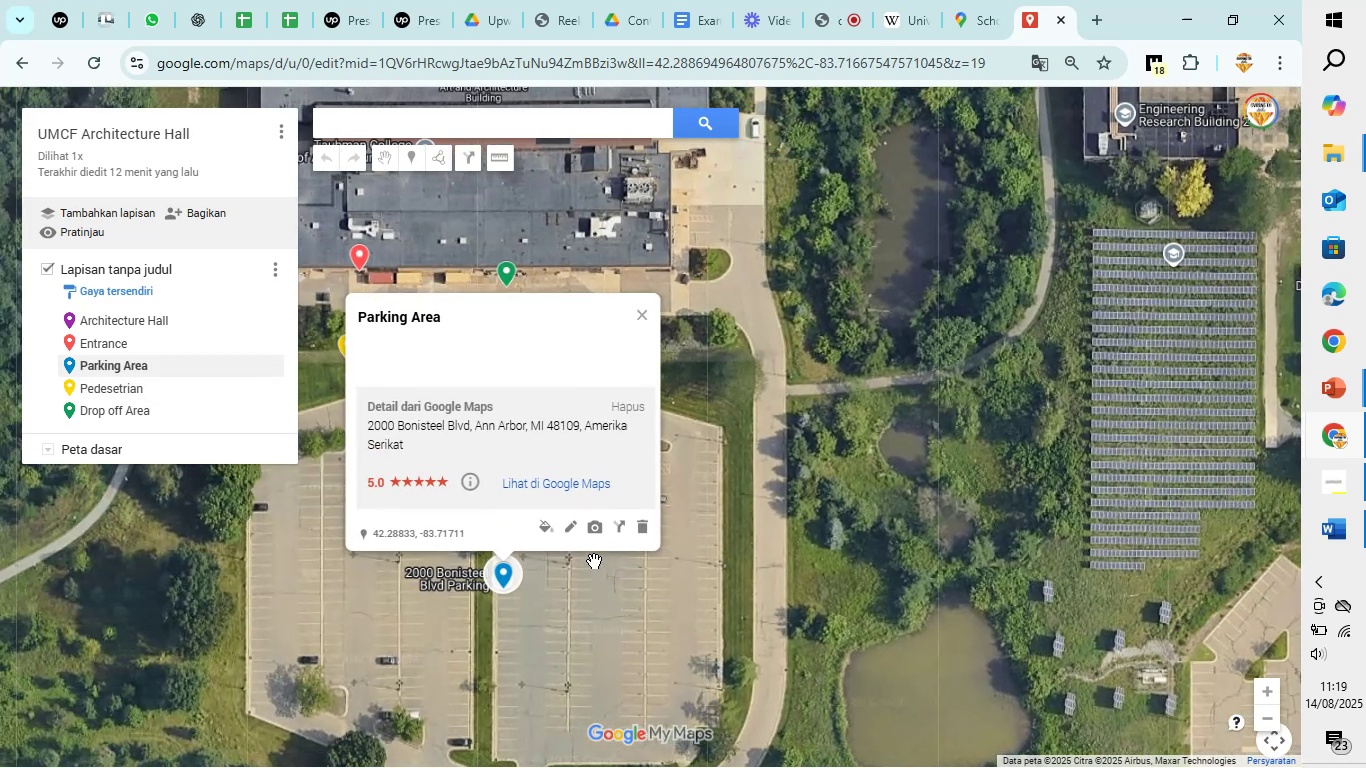 
left_click_drag(start_coordinate=[500, 580], to_coordinate=[1296, 686])
 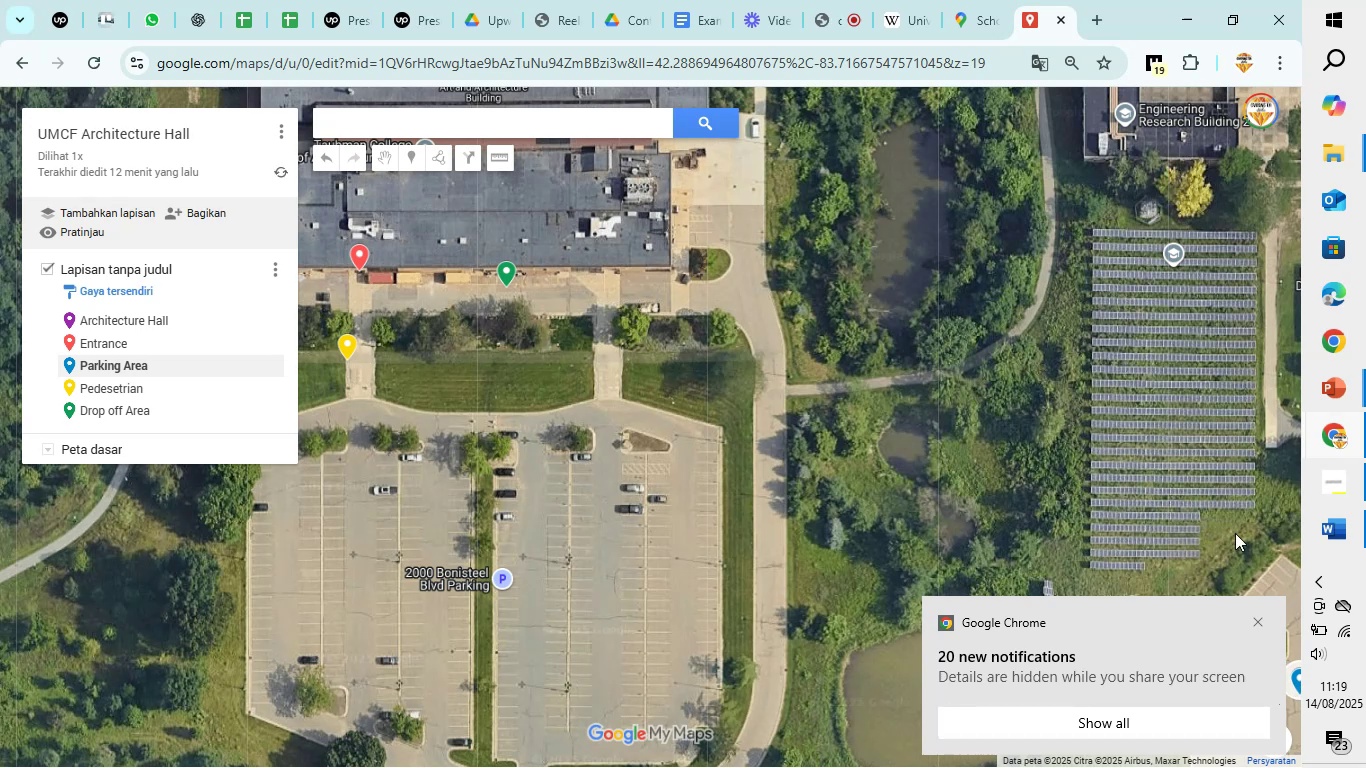 
left_click_drag(start_coordinate=[1235, 531], to_coordinate=[763, 189])
 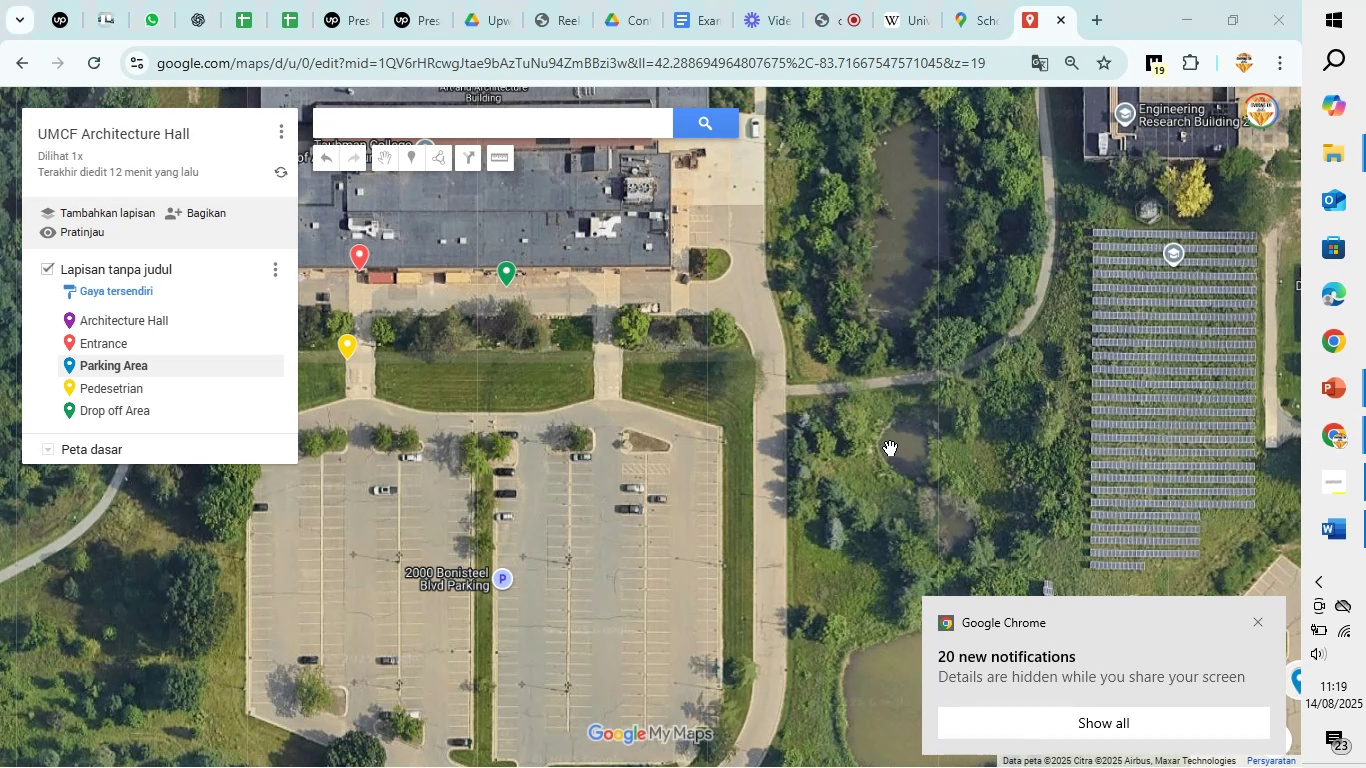 
left_click_drag(start_coordinate=[930, 527], to_coordinate=[537, 242])
 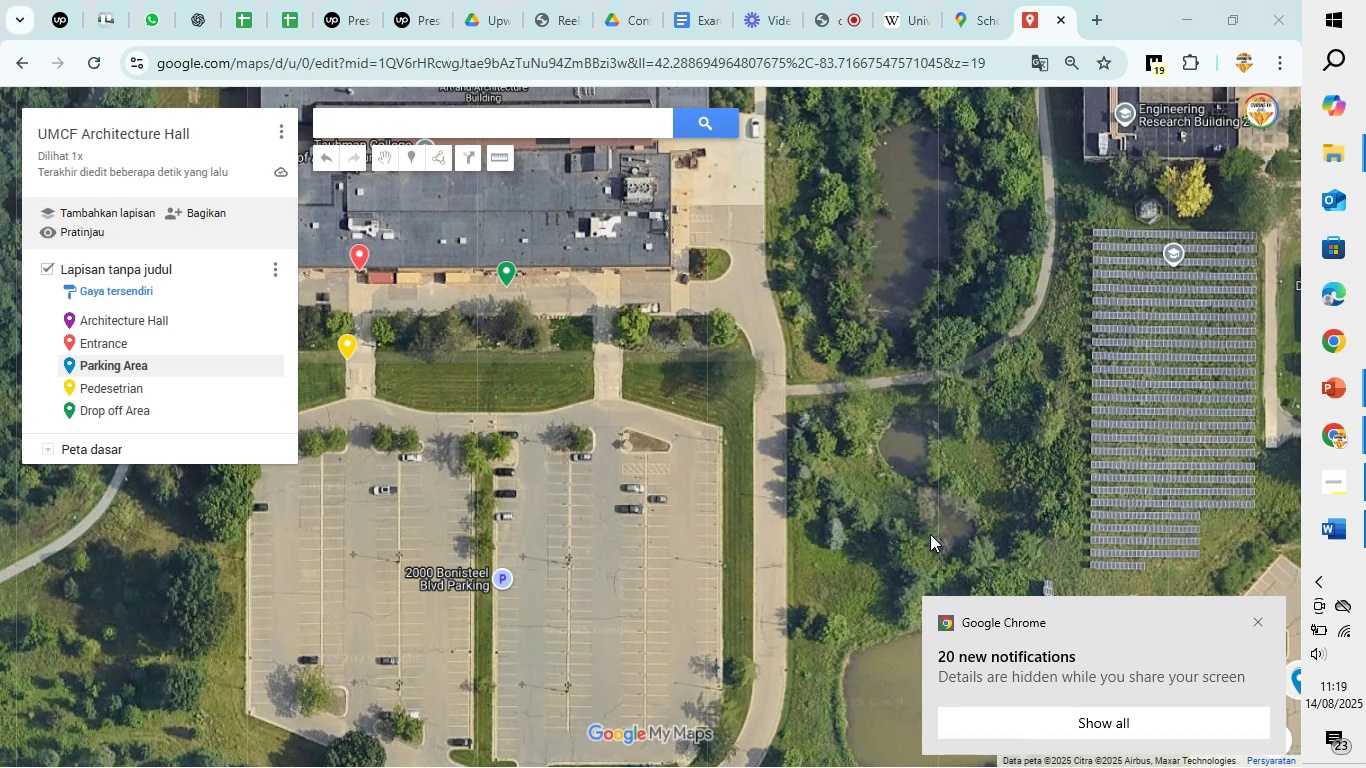 
left_click_drag(start_coordinate=[931, 534], to_coordinate=[863, 544])
 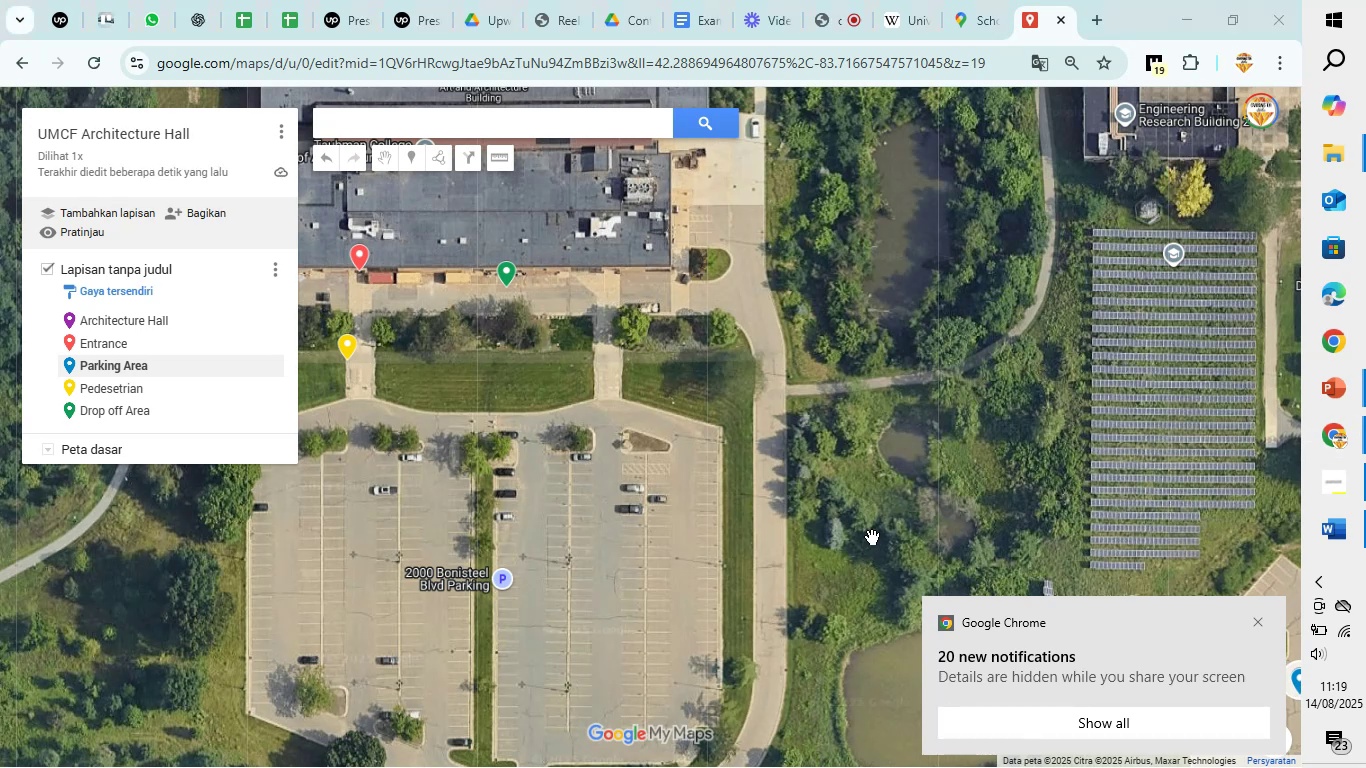 
left_click([872, 537])
 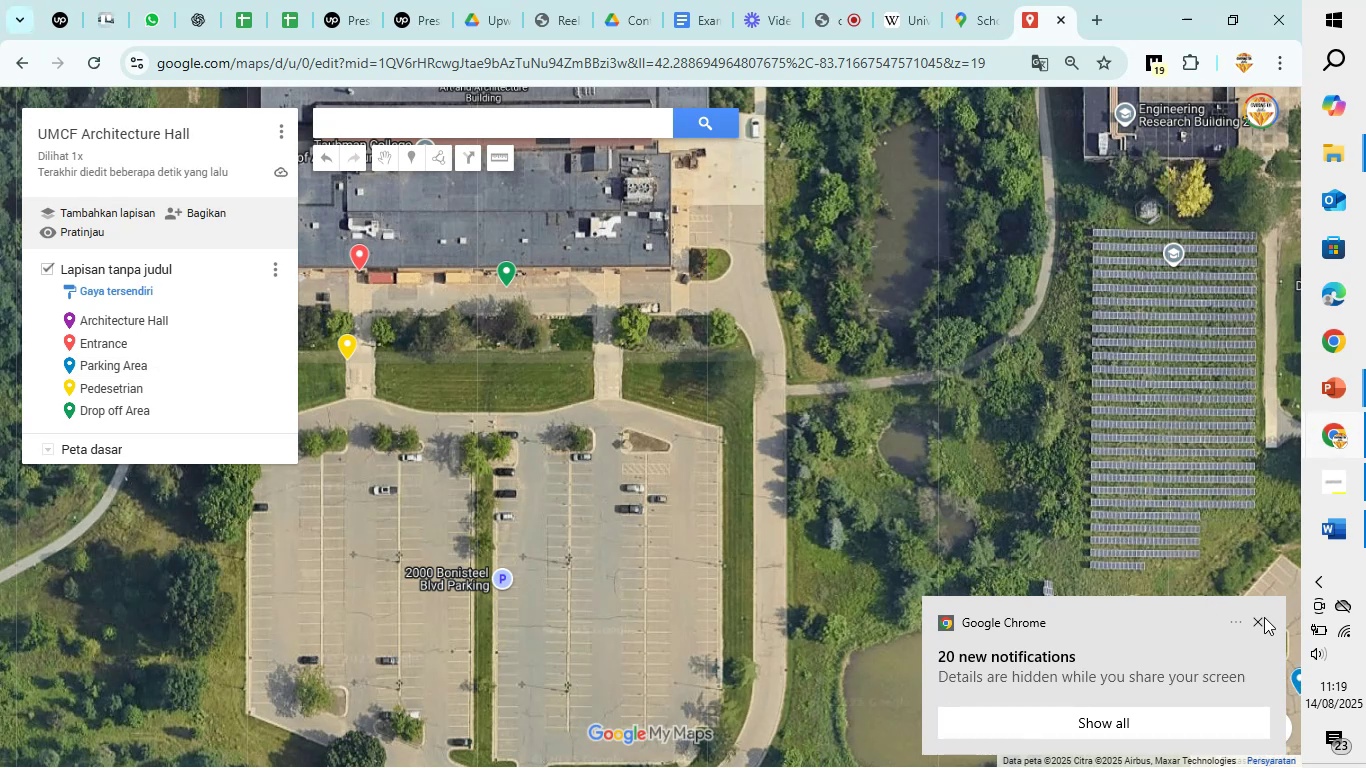 
left_click([1261, 622])
 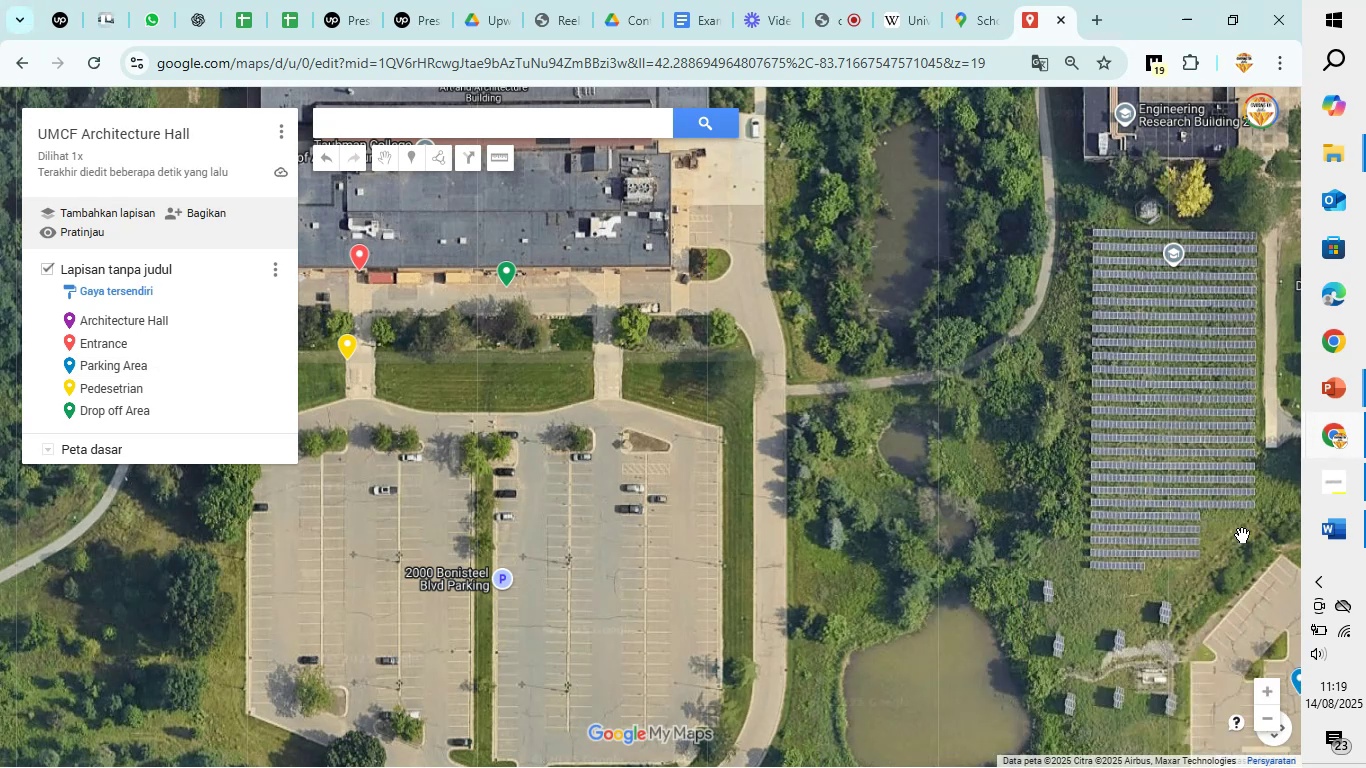 
left_click_drag(start_coordinate=[1241, 527], to_coordinate=[749, 292])
 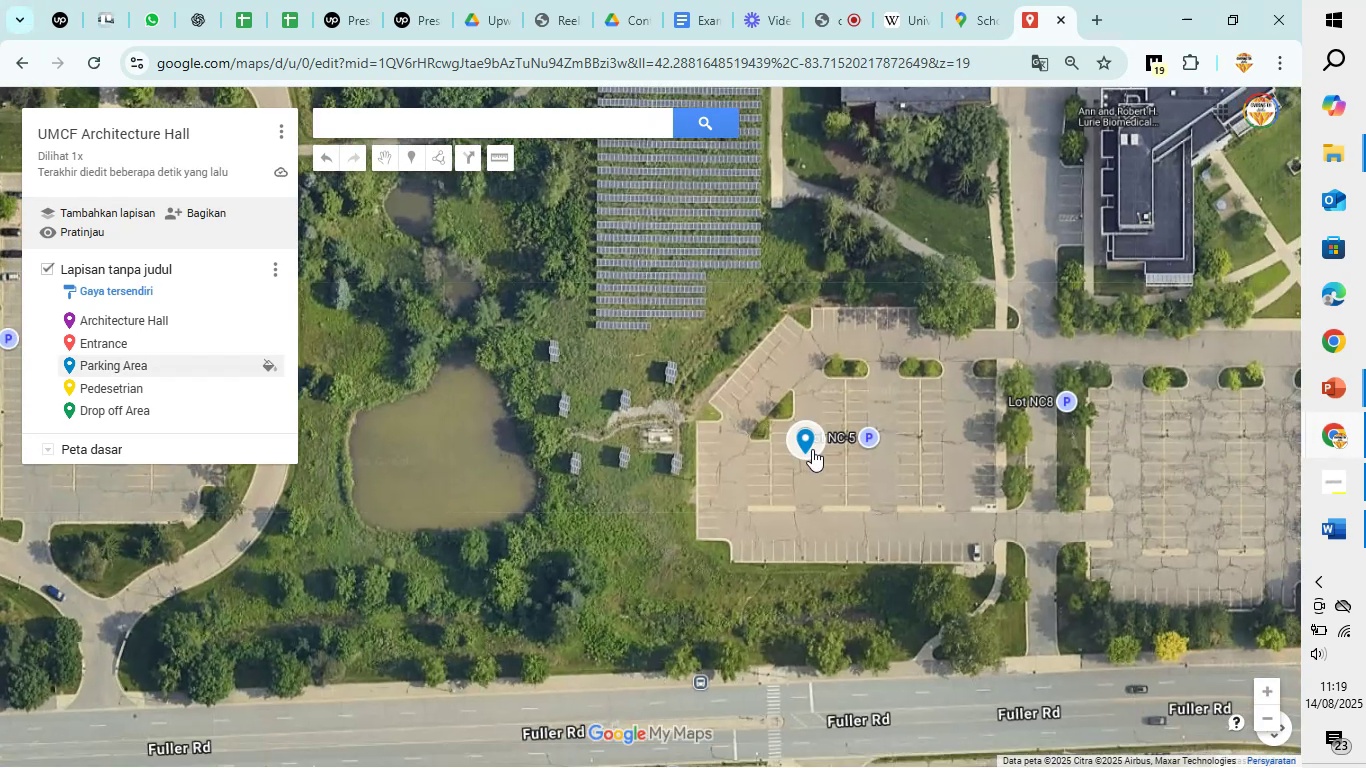 
left_click_drag(start_coordinate=[810, 444], to_coordinate=[853, 444])
 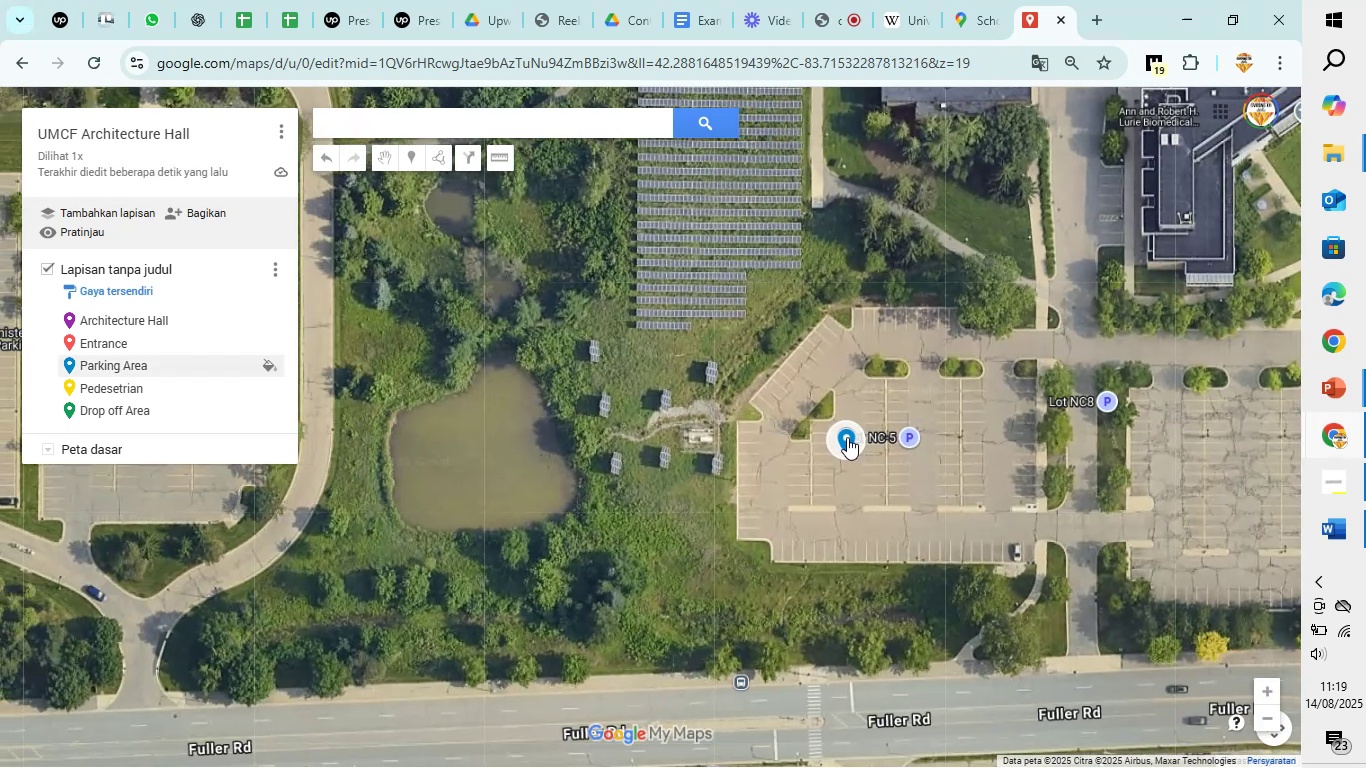 
left_click_drag(start_coordinate=[845, 435], to_coordinate=[865, 432])
 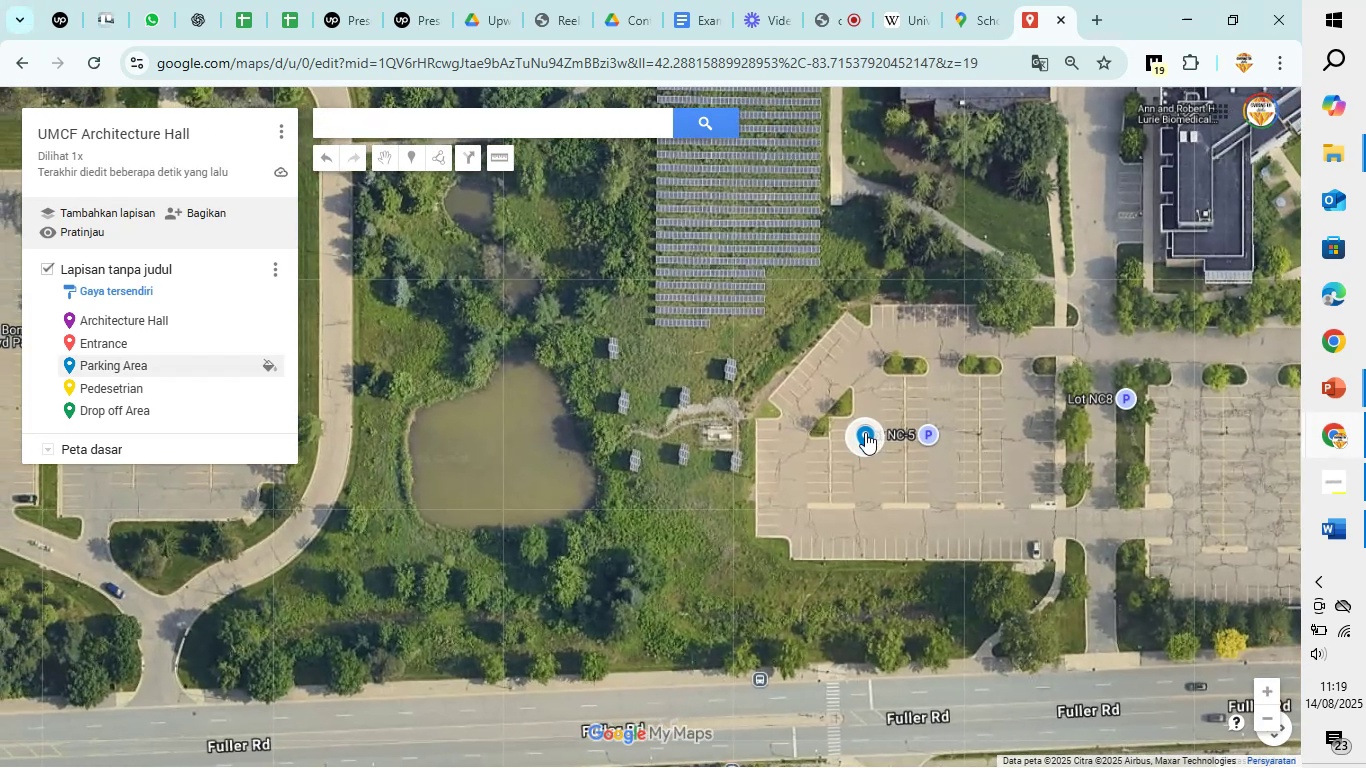 
left_click([865, 432])
 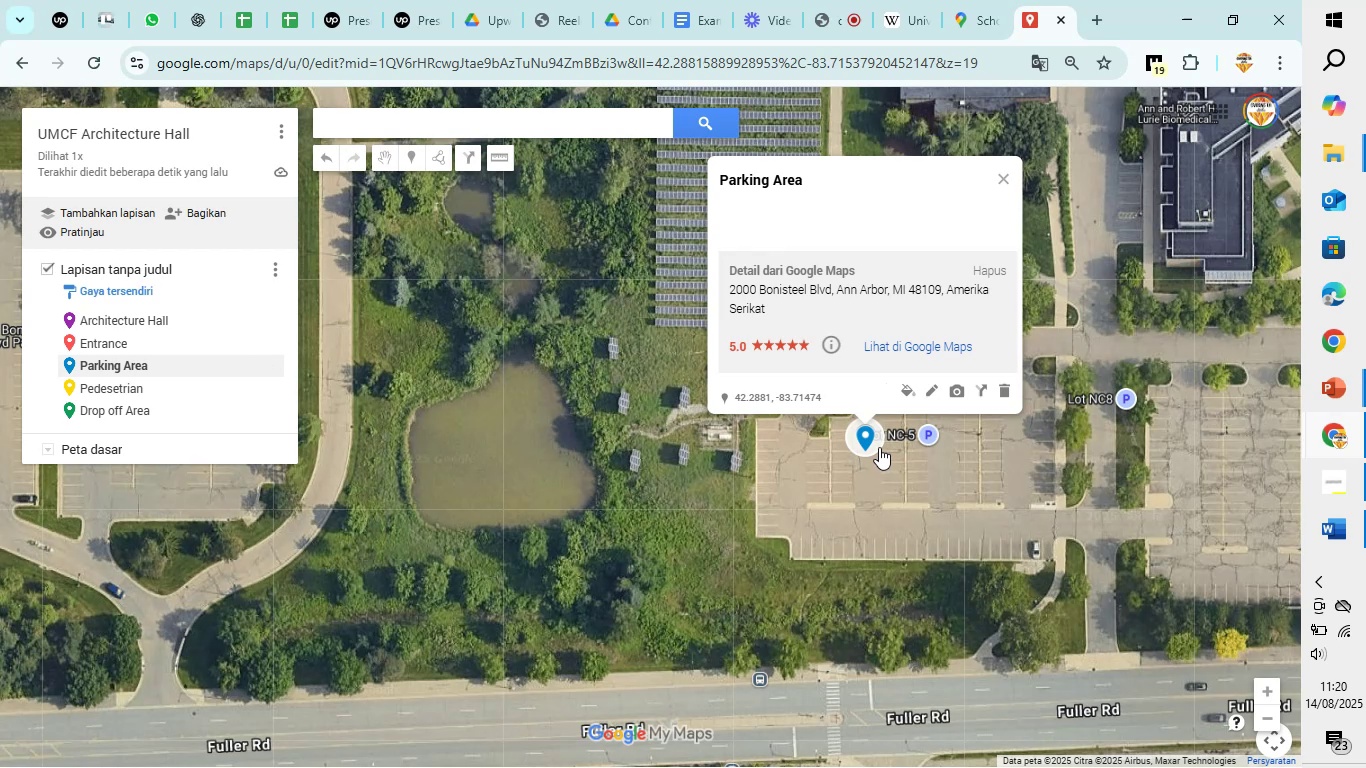 
left_click_drag(start_coordinate=[866, 431], to_coordinate=[932, 429])
 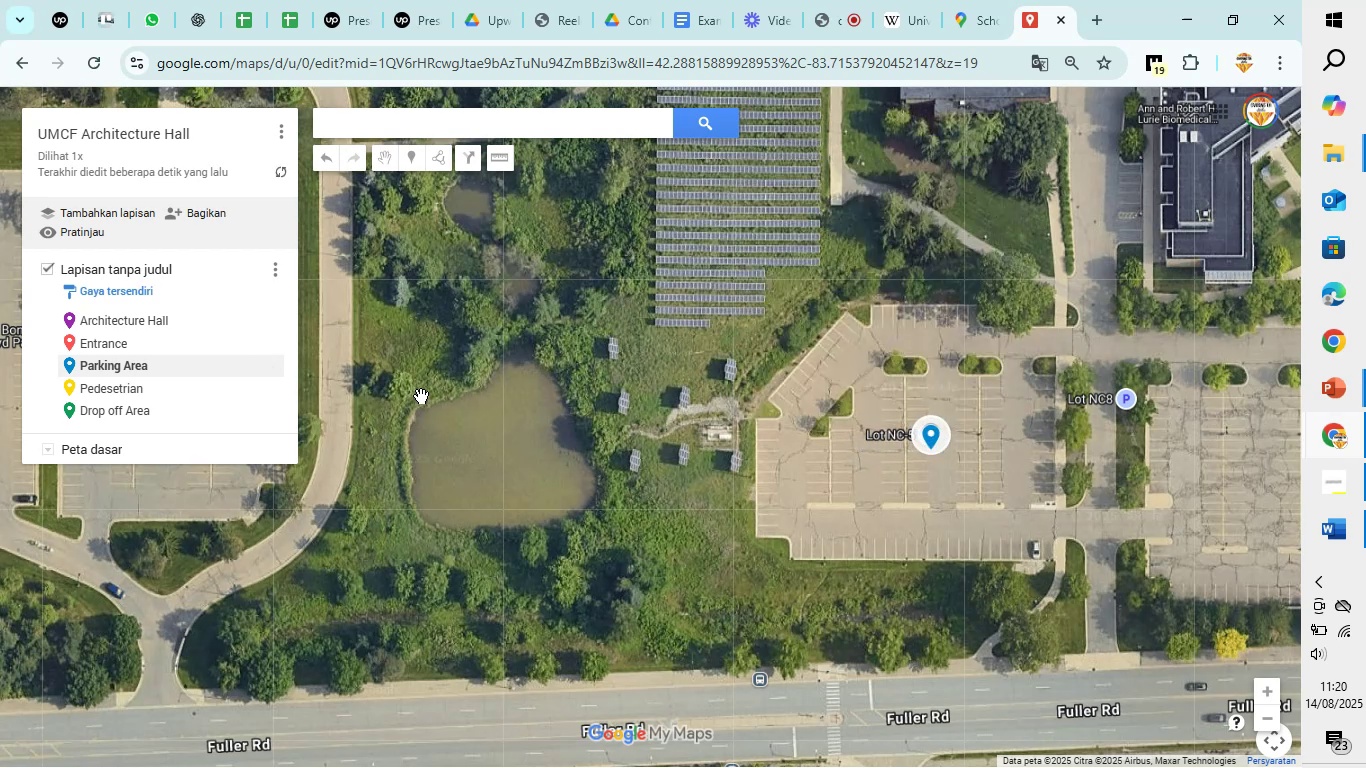 
left_click_drag(start_coordinate=[474, 301], to_coordinate=[794, 544])
 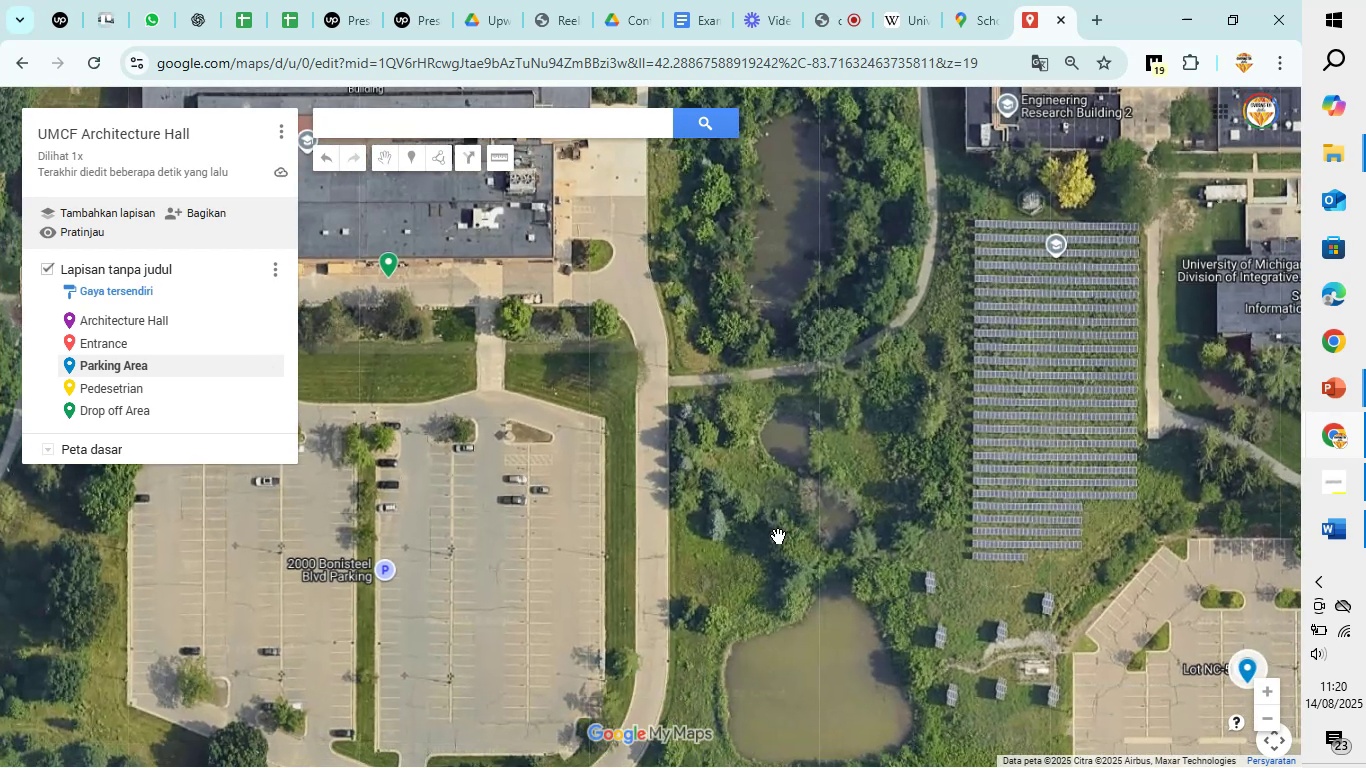 
scroll: coordinate [778, 536], scroll_direction: down, amount: 2.0
 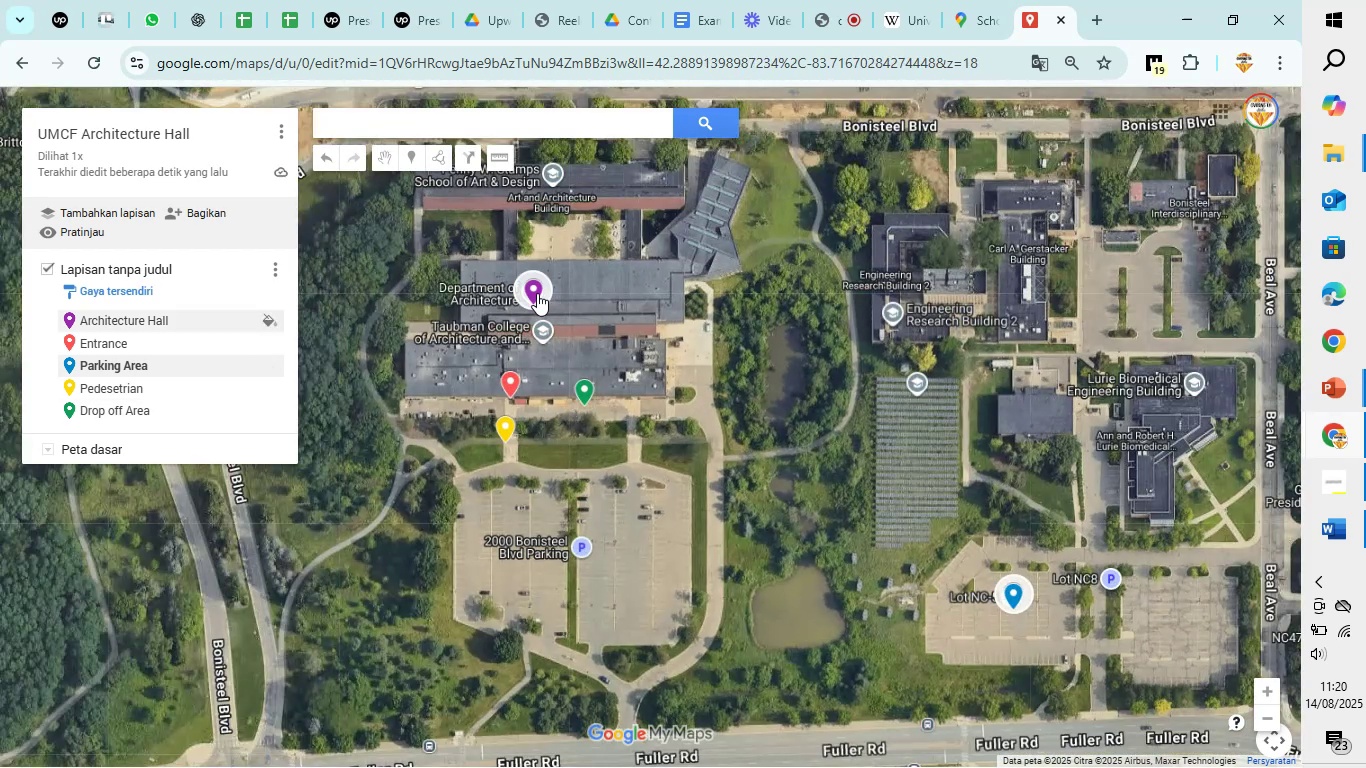 
left_click([537, 293])
 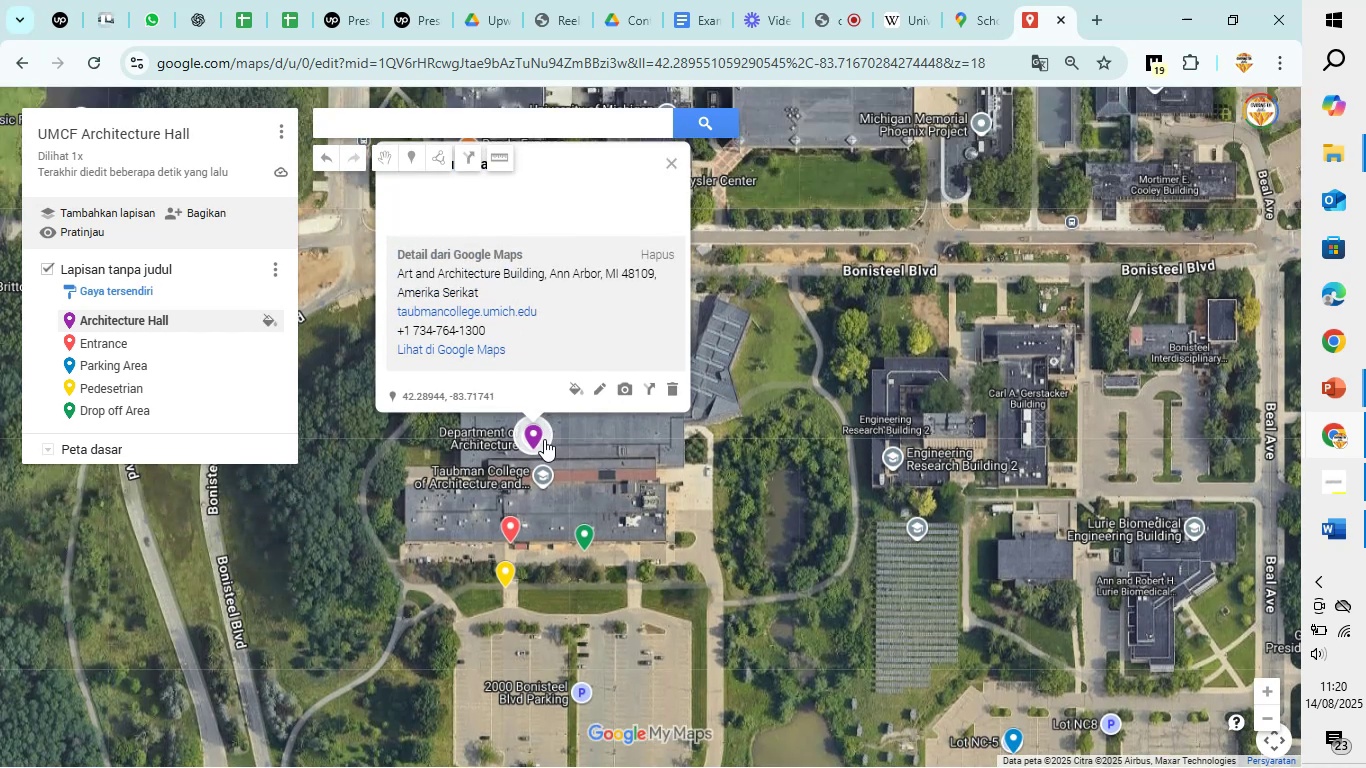 
left_click_drag(start_coordinate=[534, 436], to_coordinate=[1048, 553])
 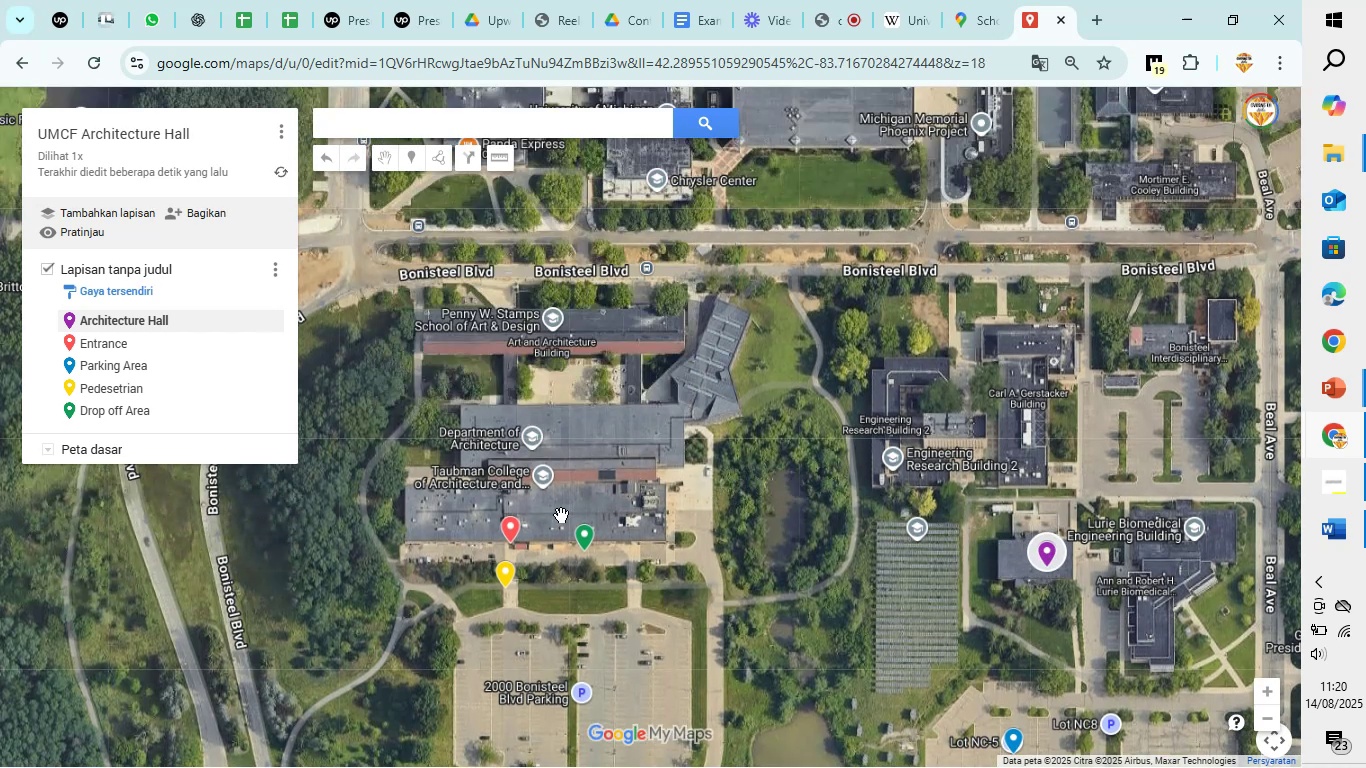 
scroll: coordinate [578, 511], scroll_direction: down, amount: 2.0
 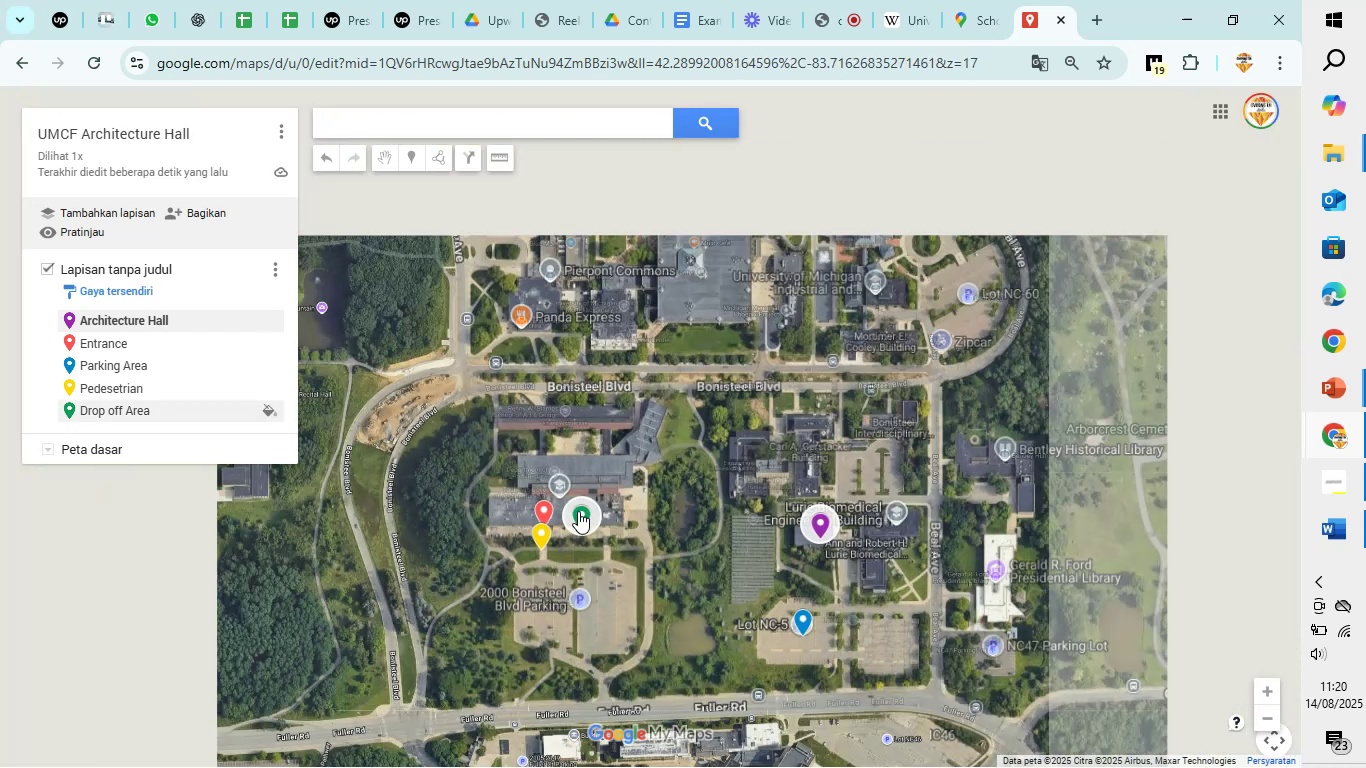 
scroll: coordinate [586, 505], scroll_direction: up, amount: 2.0
 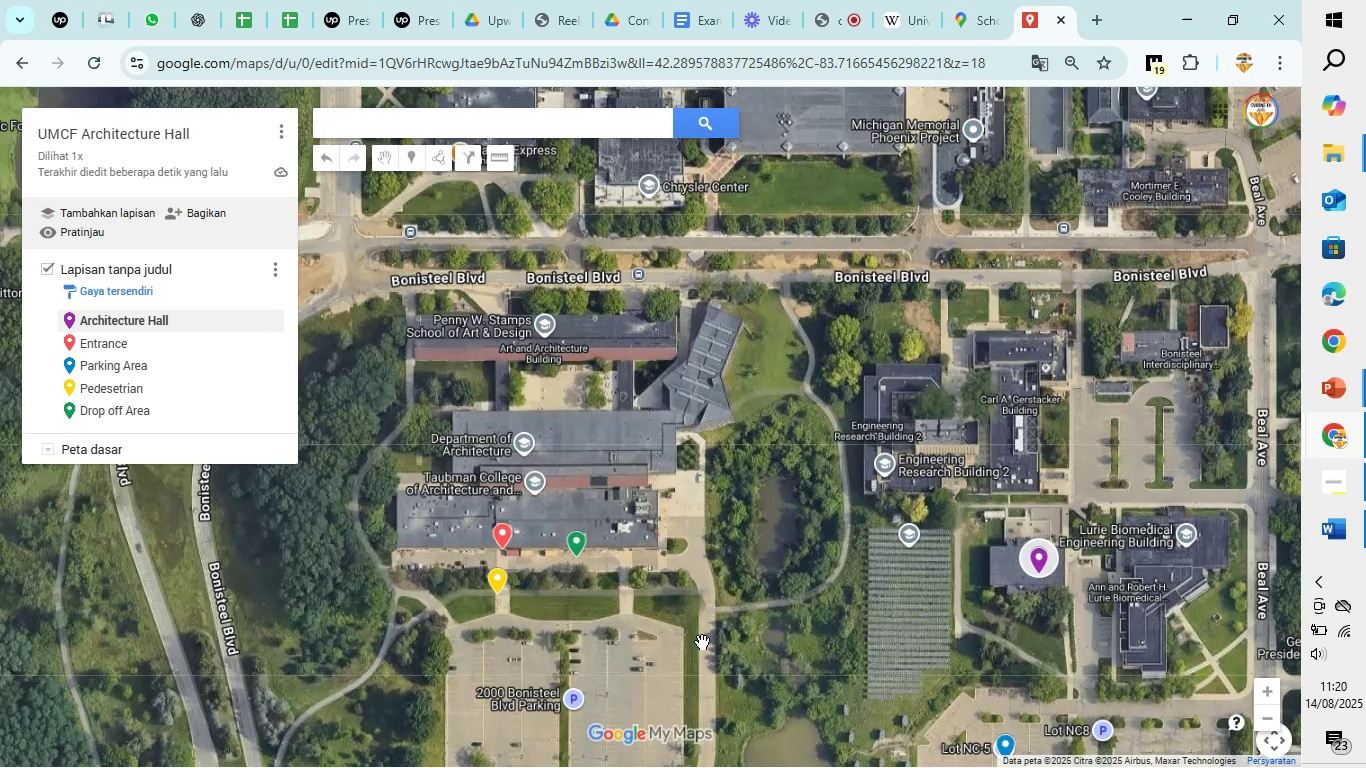 
left_click_drag(start_coordinate=[716, 646], to_coordinate=[600, 479])
 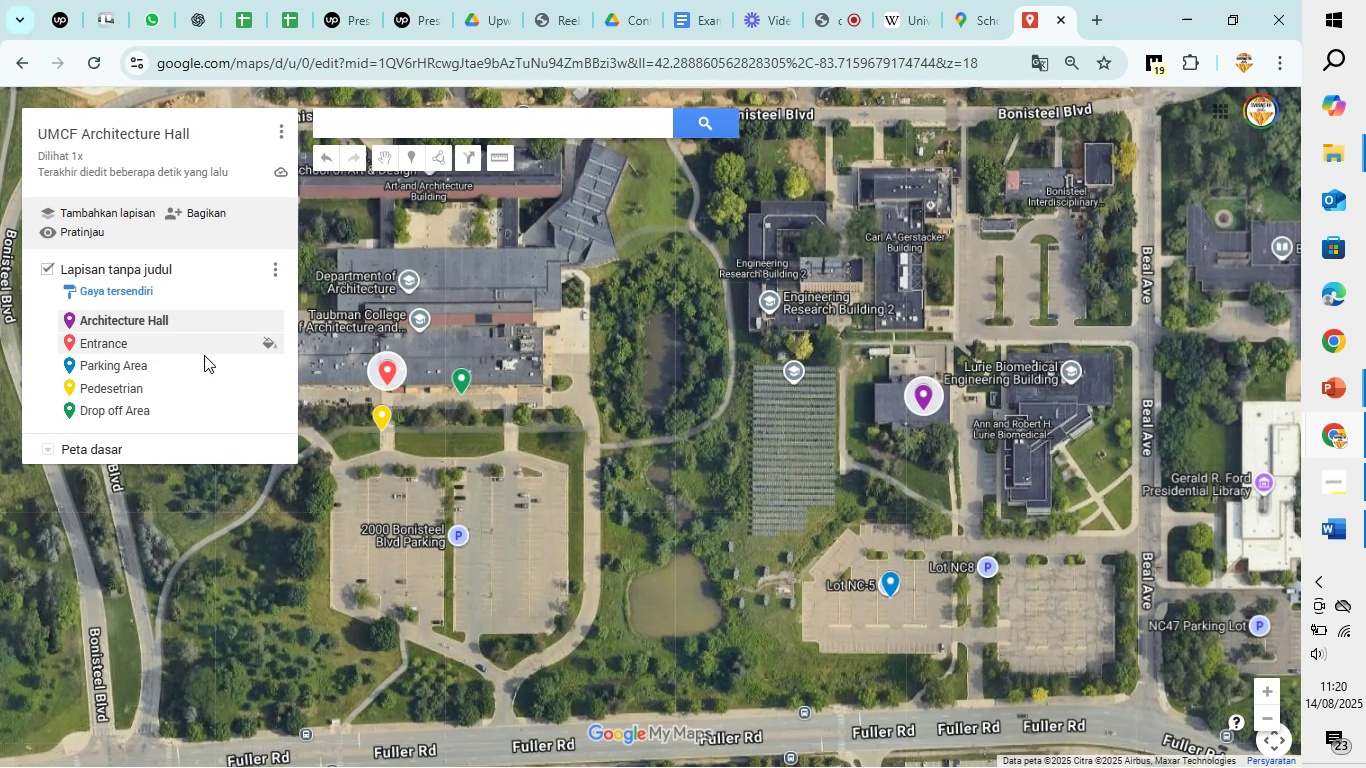 
left_click_drag(start_coordinate=[389, 381], to_coordinate=[502, 390])
 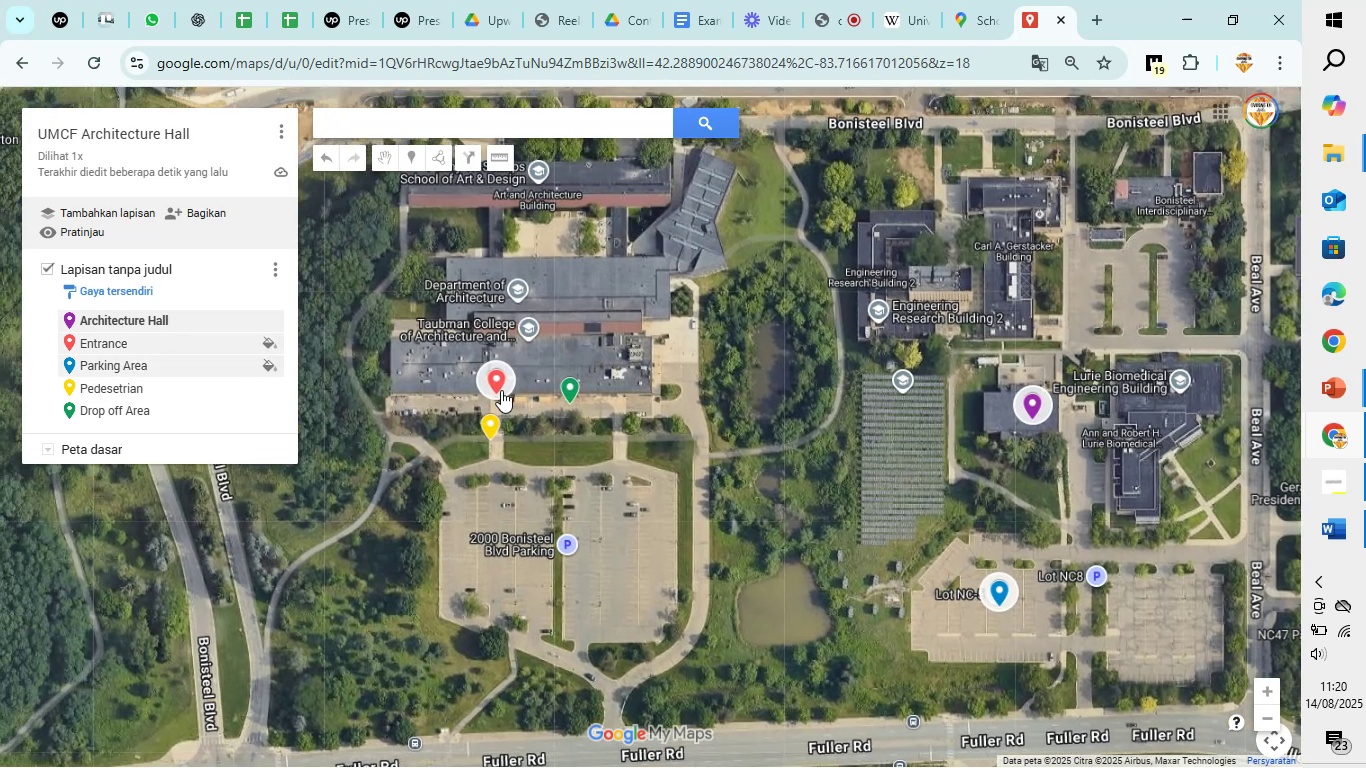 
left_click([501, 390])
 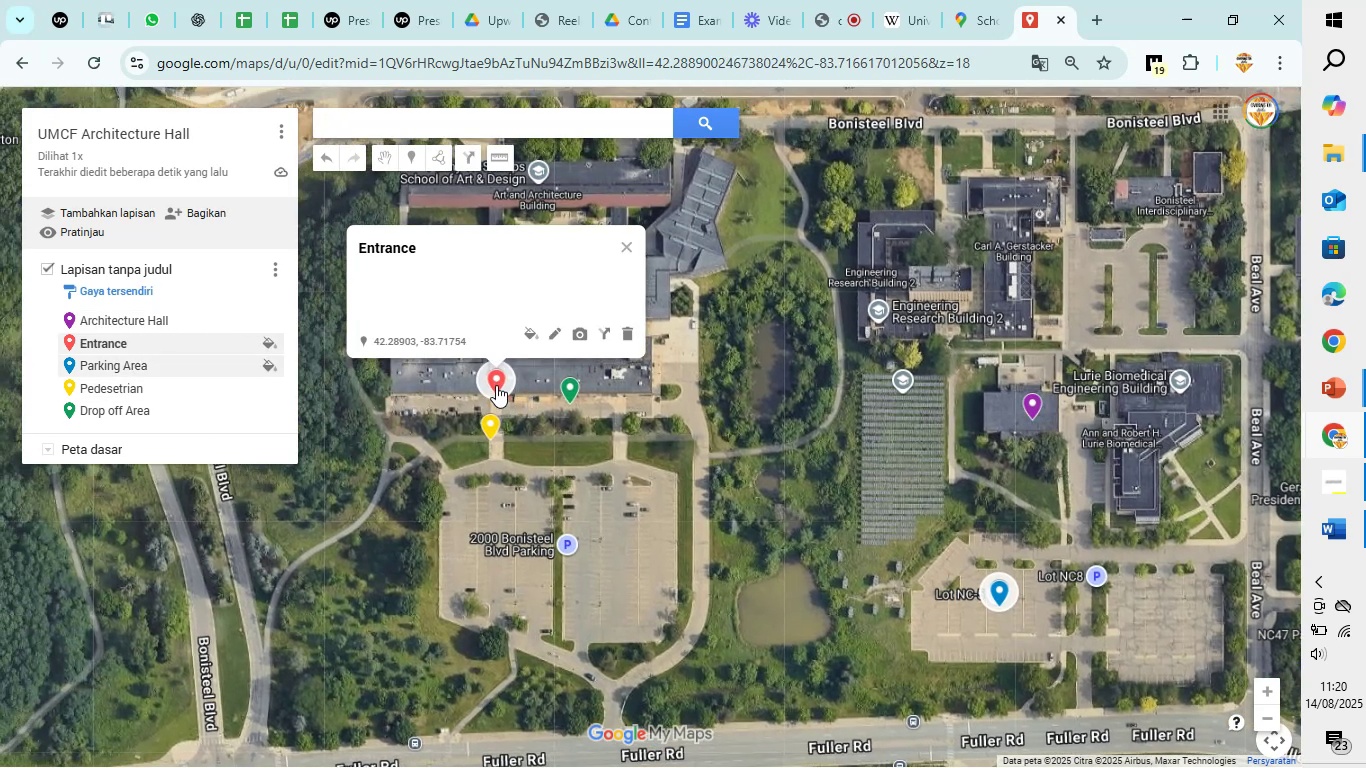 
left_click_drag(start_coordinate=[496, 384], to_coordinate=[1052, 431])
 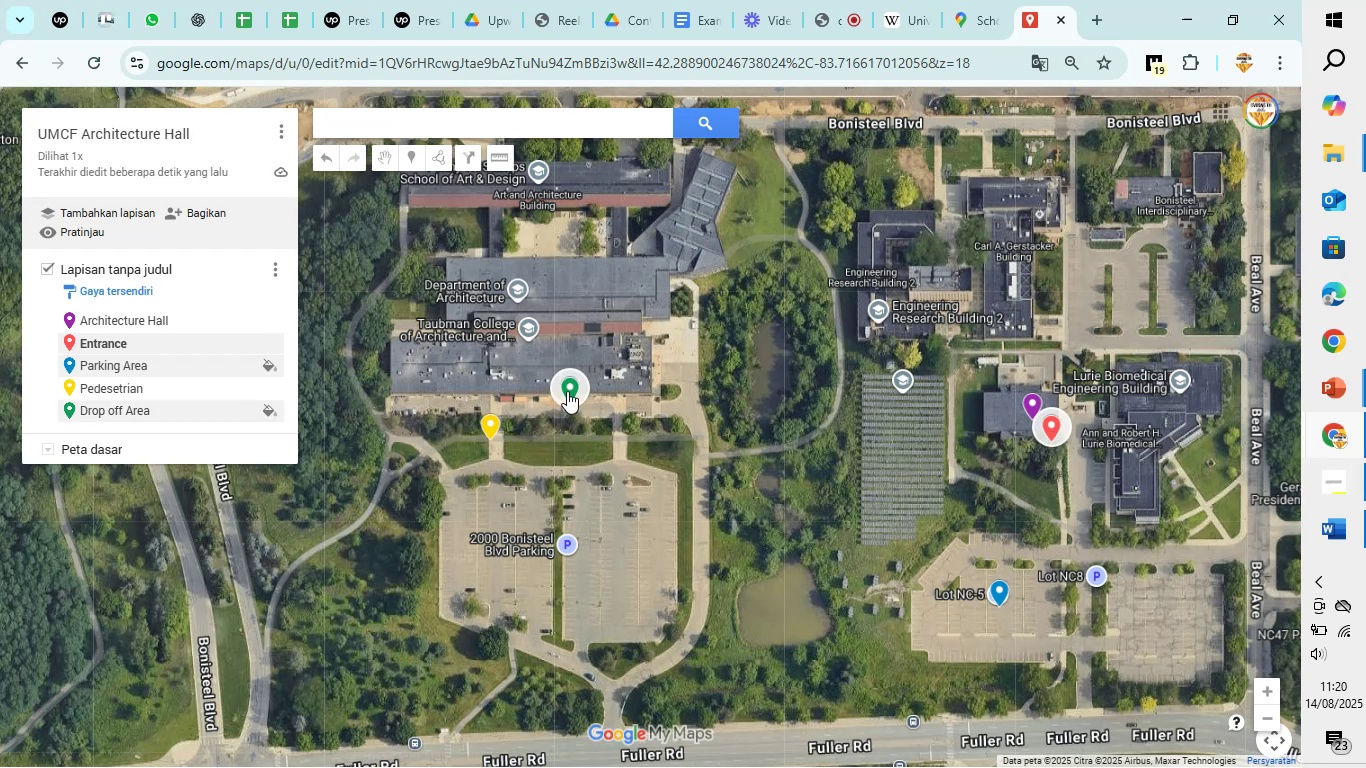 
wait(7.29)
 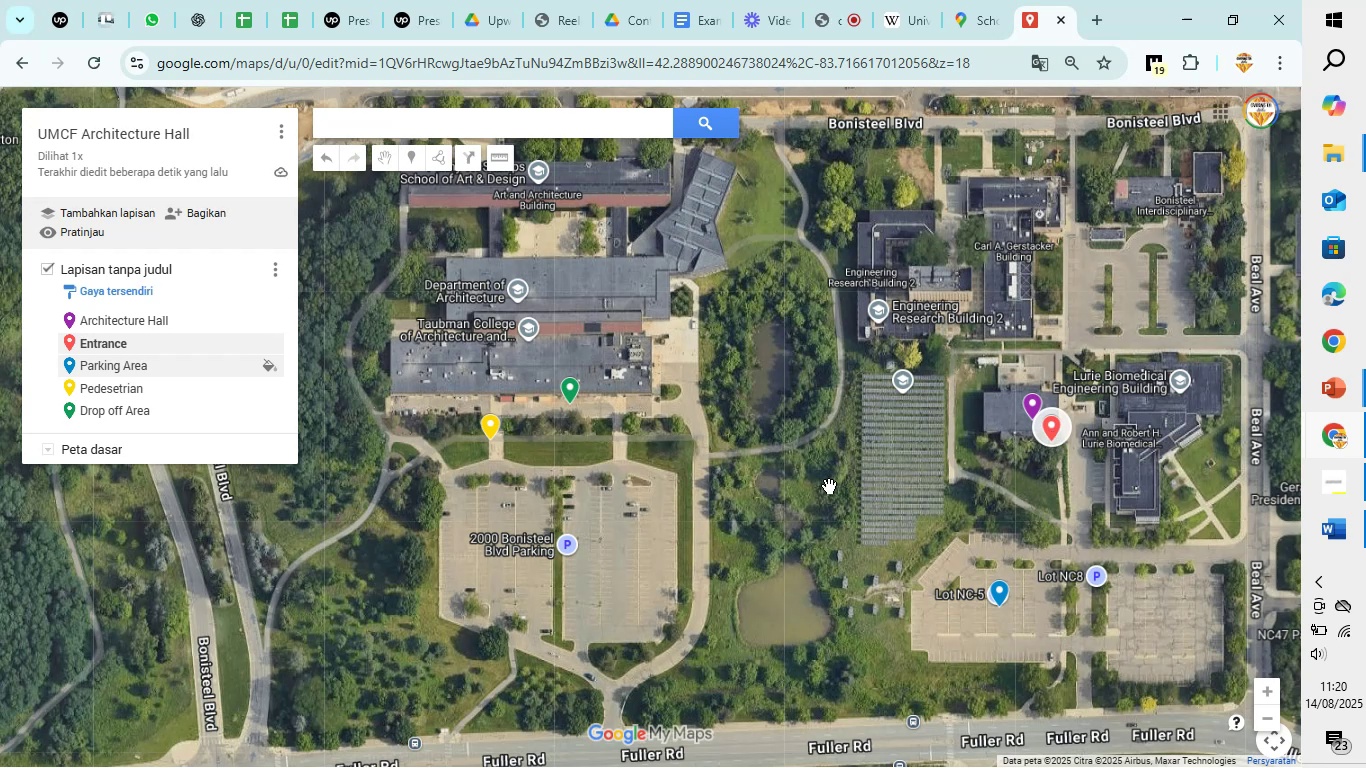 
left_click_drag(start_coordinate=[487, 420], to_coordinate=[514, 432])
 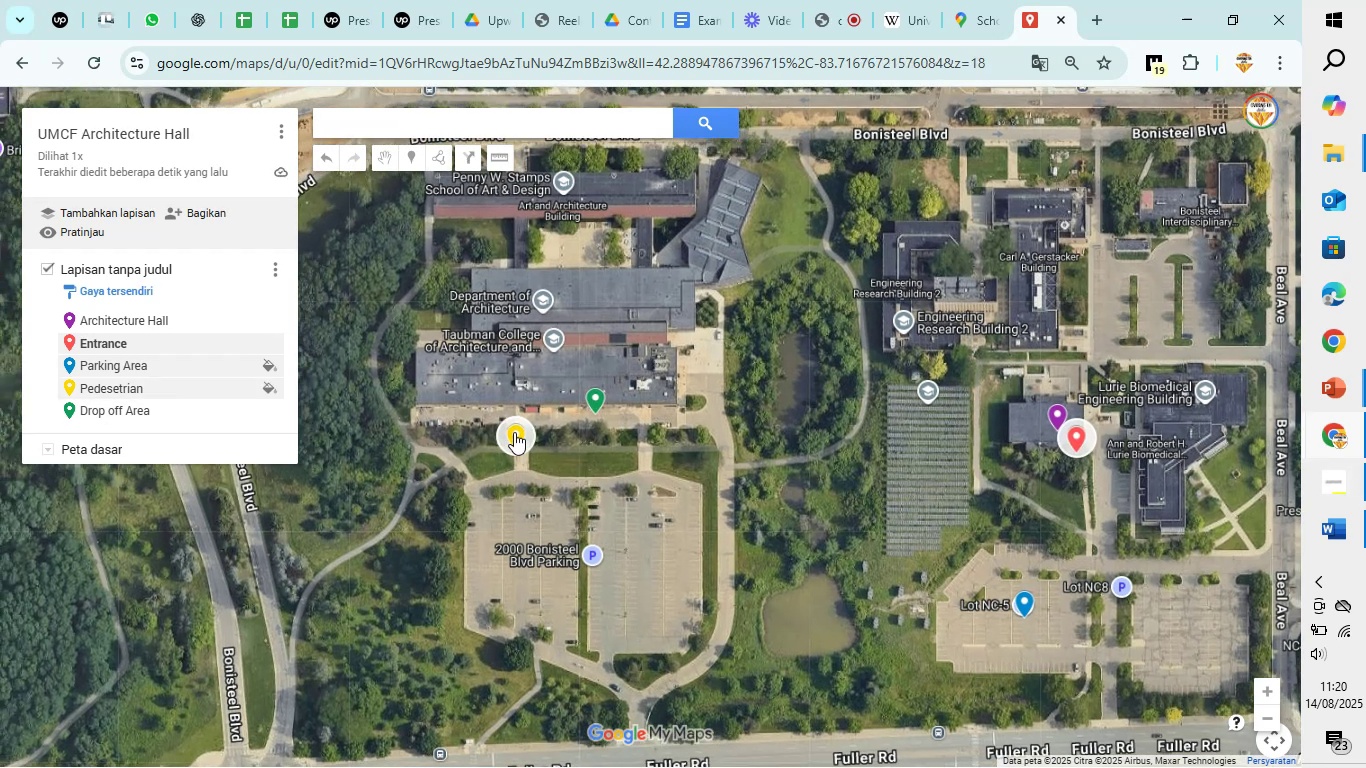 
left_click([514, 432])
 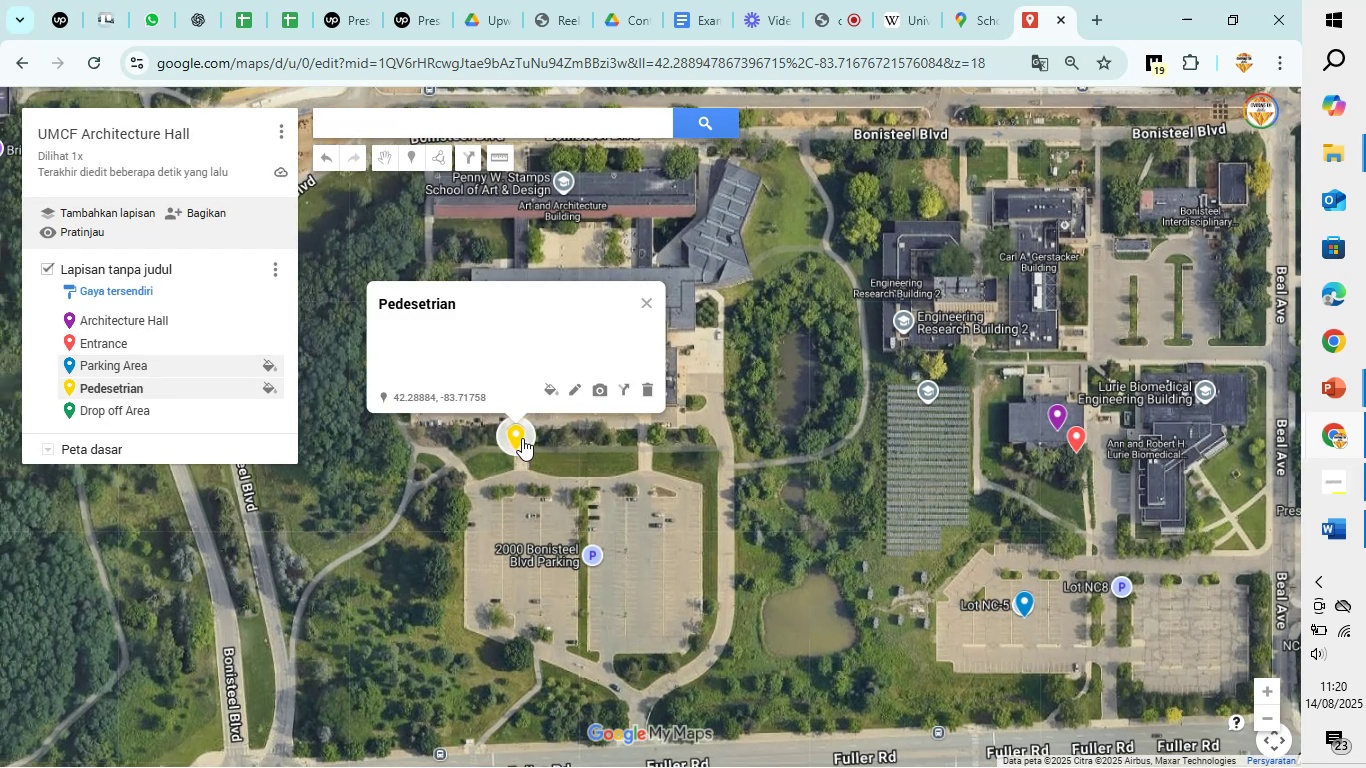 
left_click_drag(start_coordinate=[519, 436], to_coordinate=[1089, 497])
 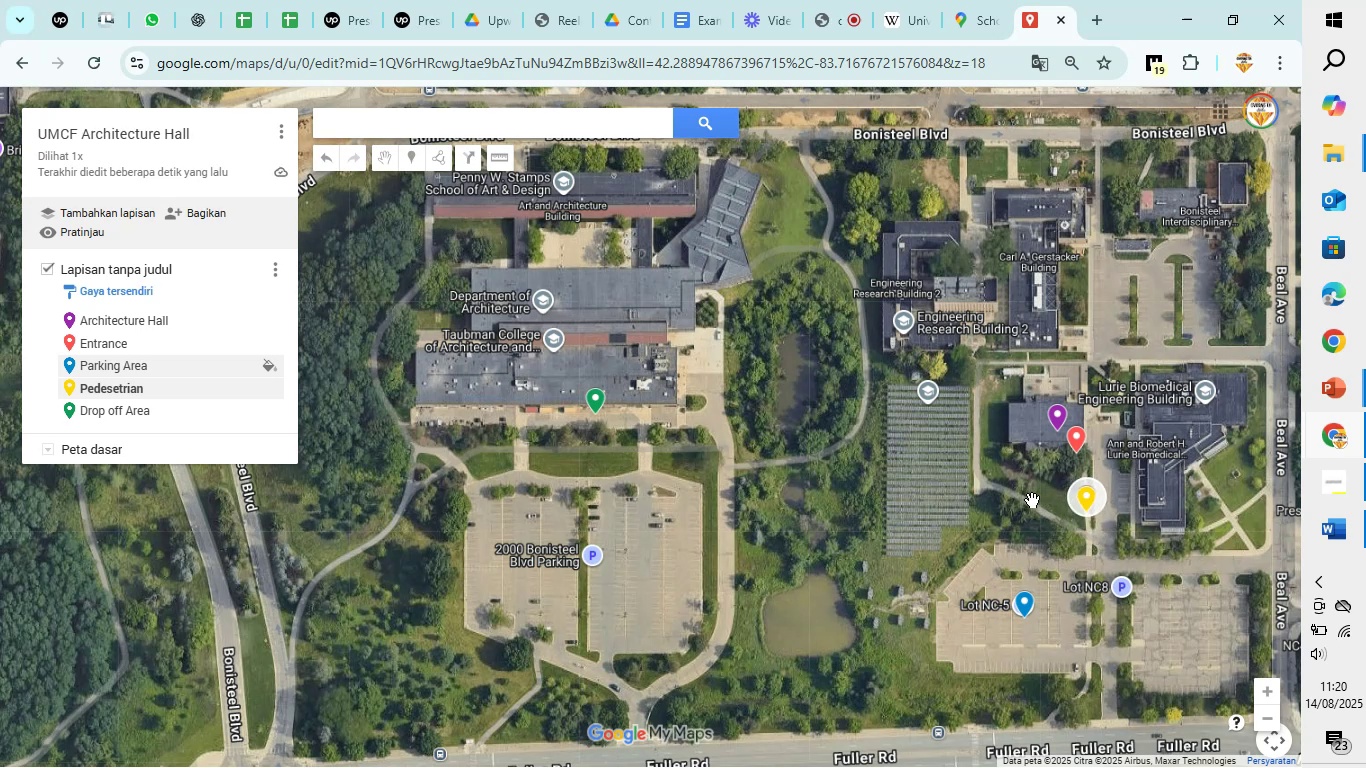 
left_click([1210, 602])
 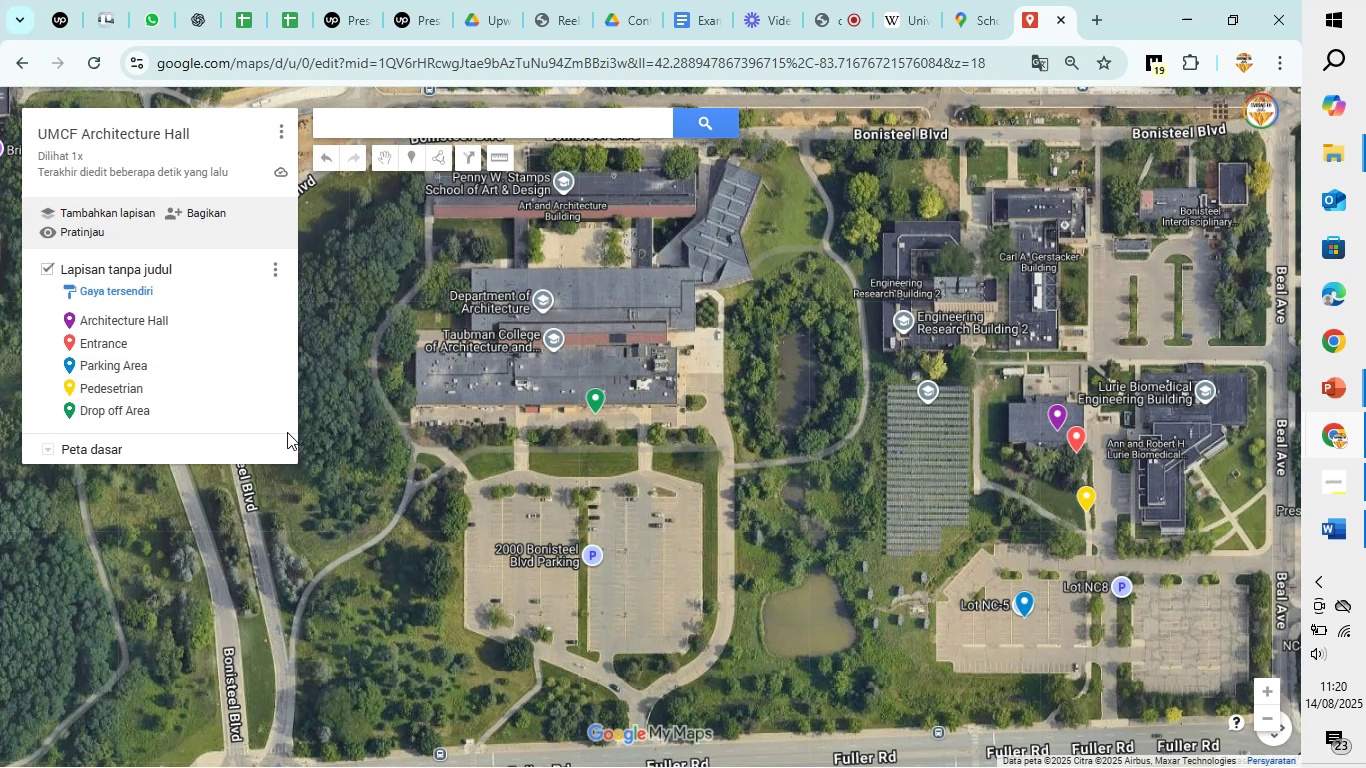 
left_click_drag(start_coordinate=[950, 559], to_coordinate=[582, 530])
 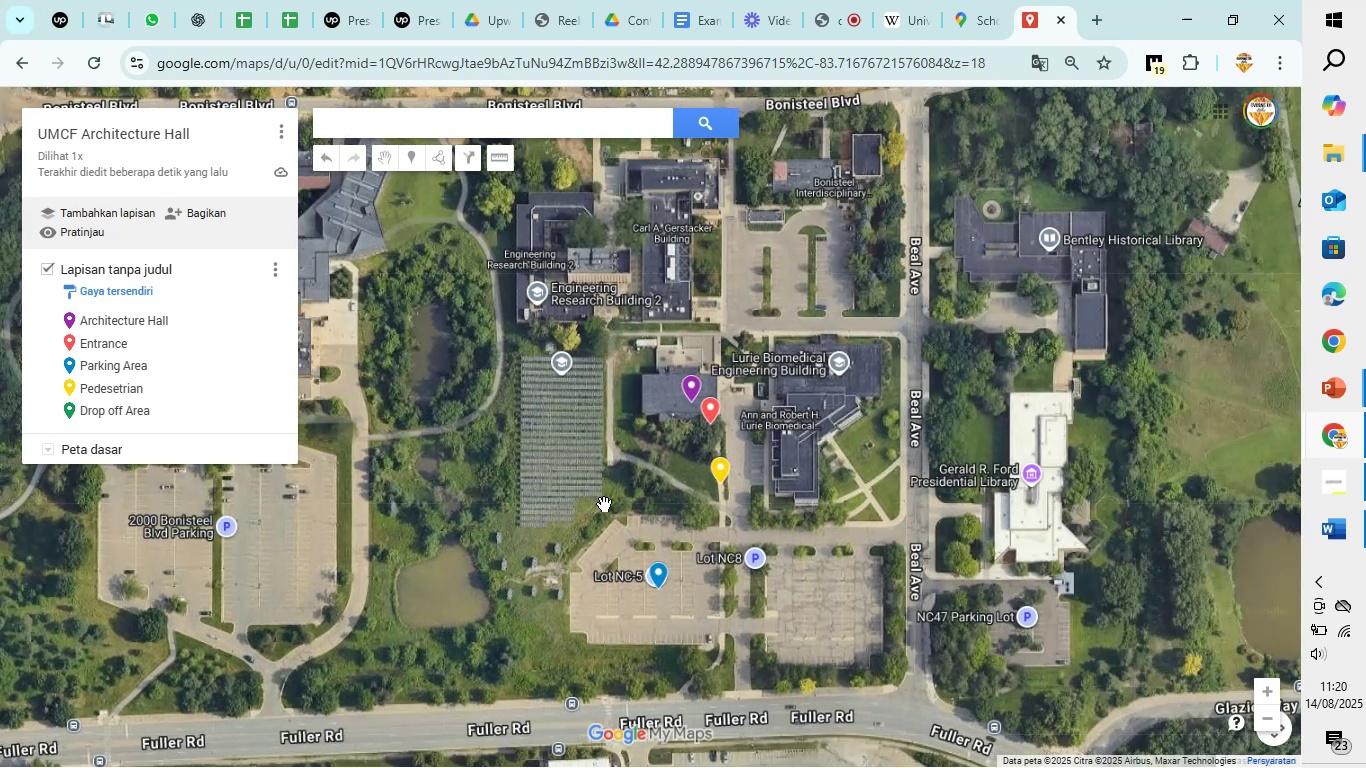 
scroll: coordinate [656, 483], scroll_direction: up, amount: 7.0
 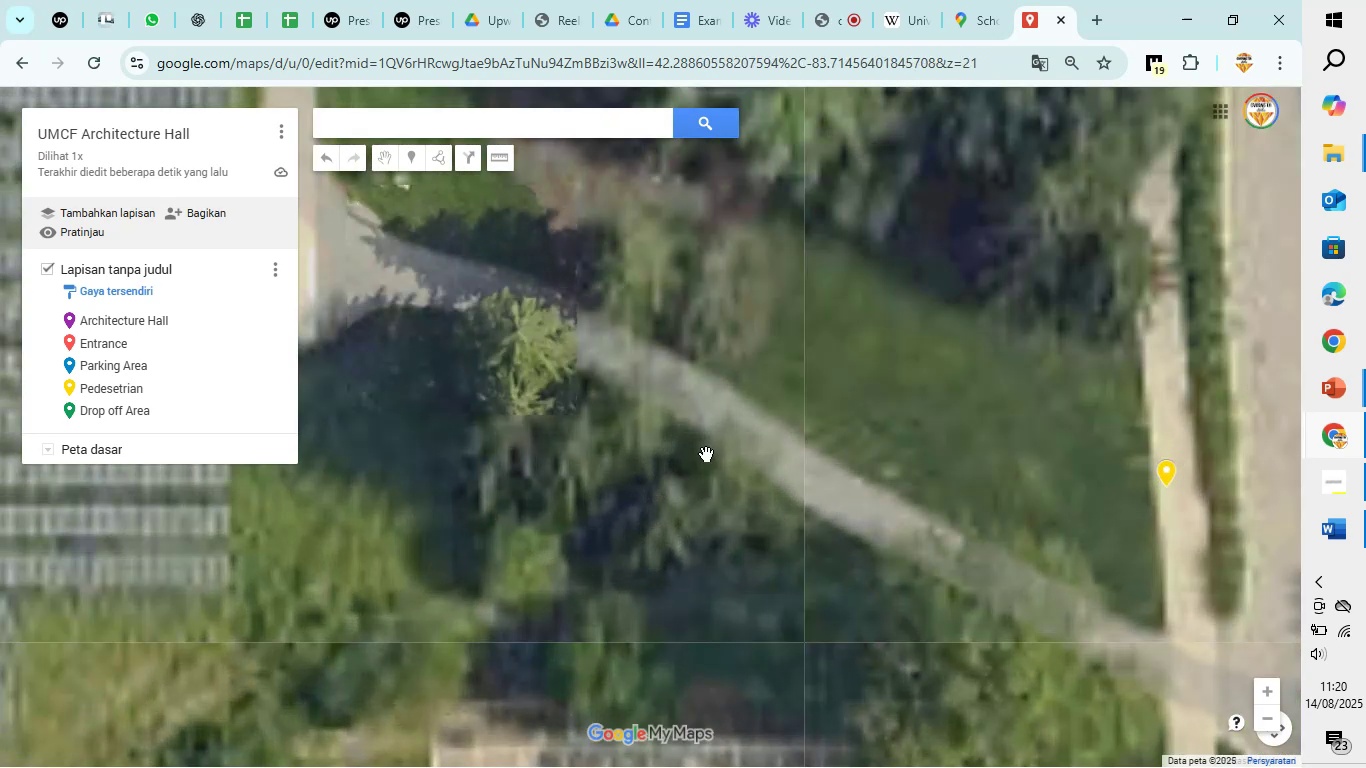 
scroll: coordinate [717, 448], scroll_direction: down, amount: 2.0
 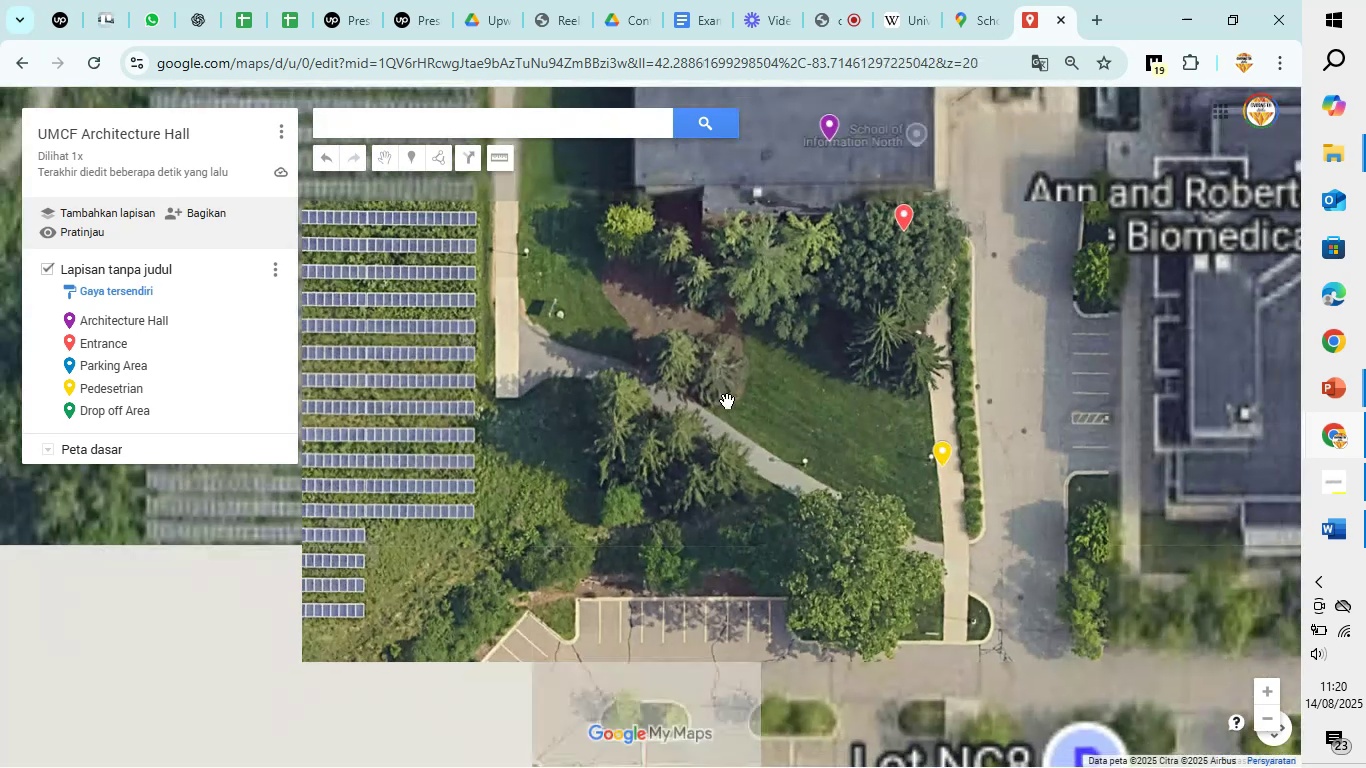 
left_click_drag(start_coordinate=[738, 377], to_coordinate=[366, 627])
 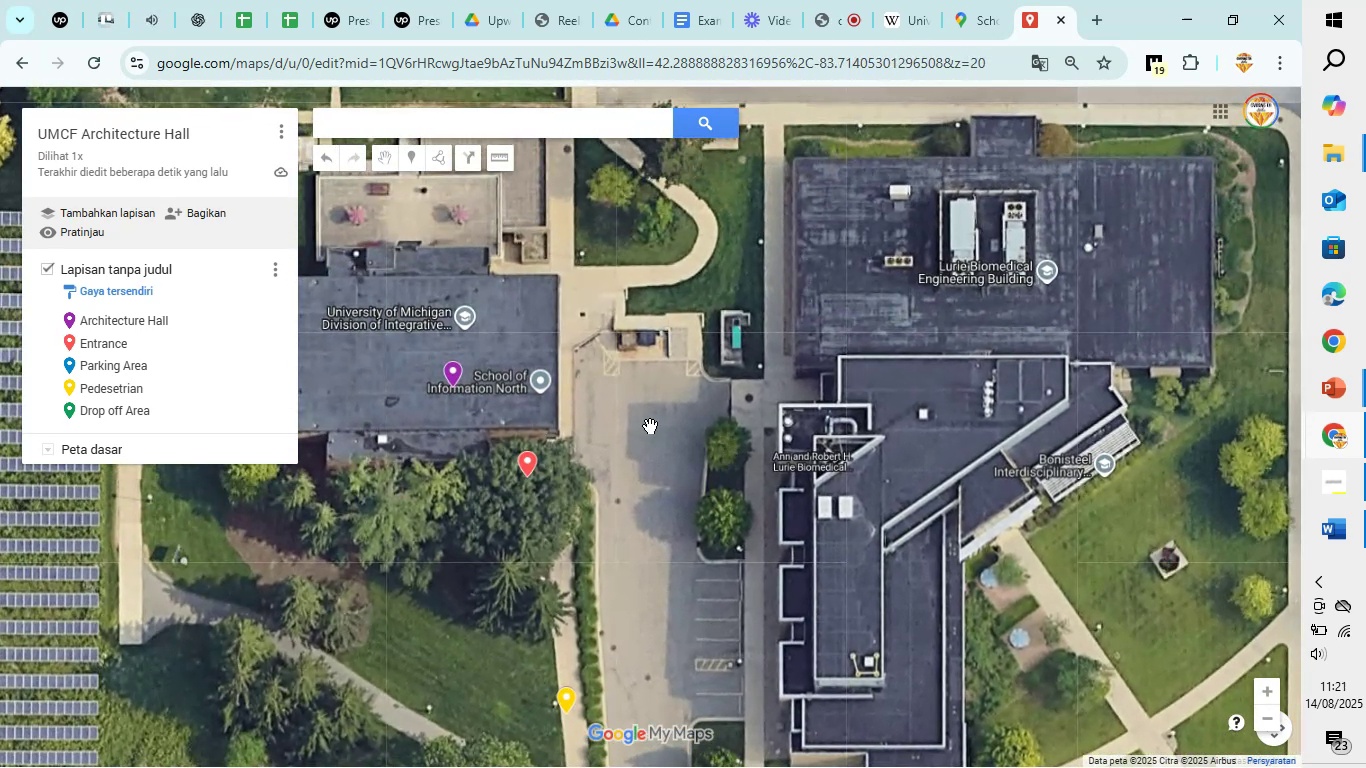 
left_click_drag(start_coordinate=[630, 400], to_coordinate=[636, 150])
 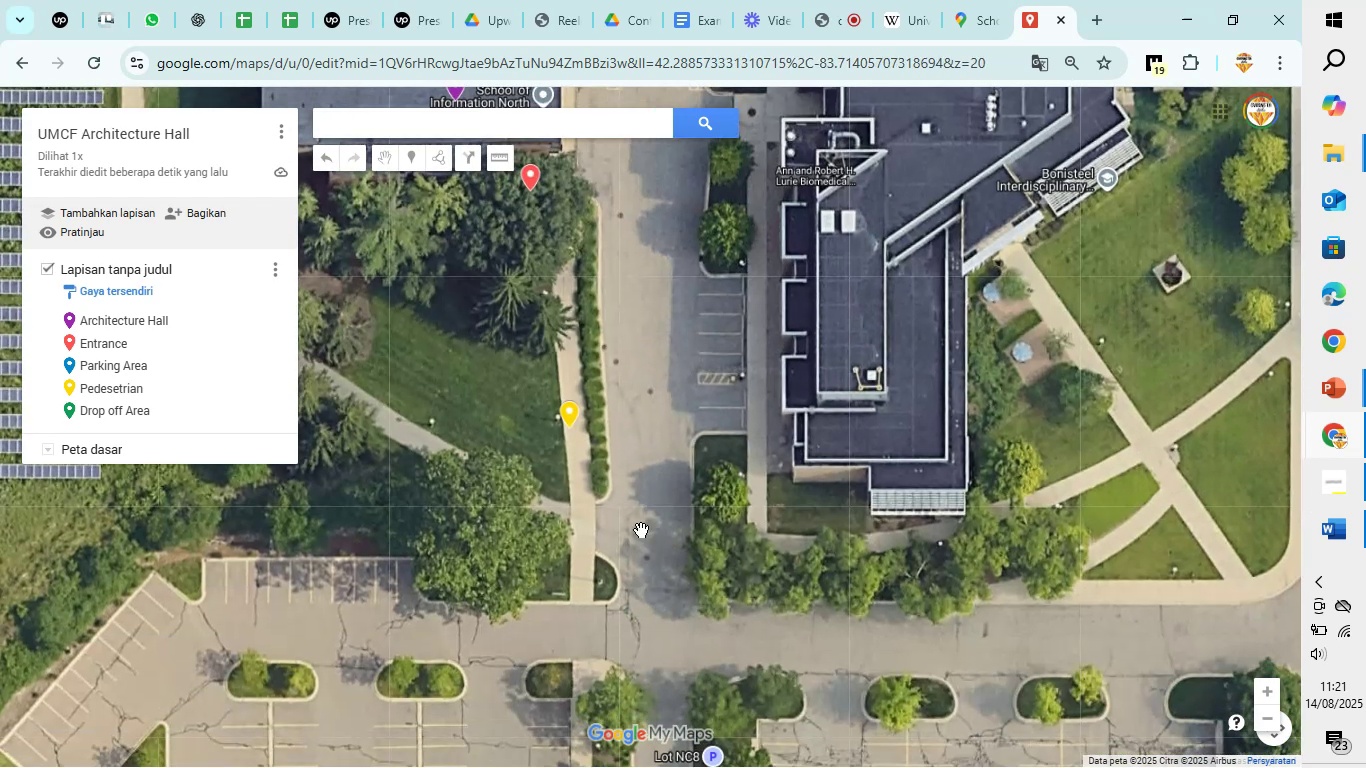 
left_click_drag(start_coordinate=[641, 530], to_coordinate=[639, 330])
 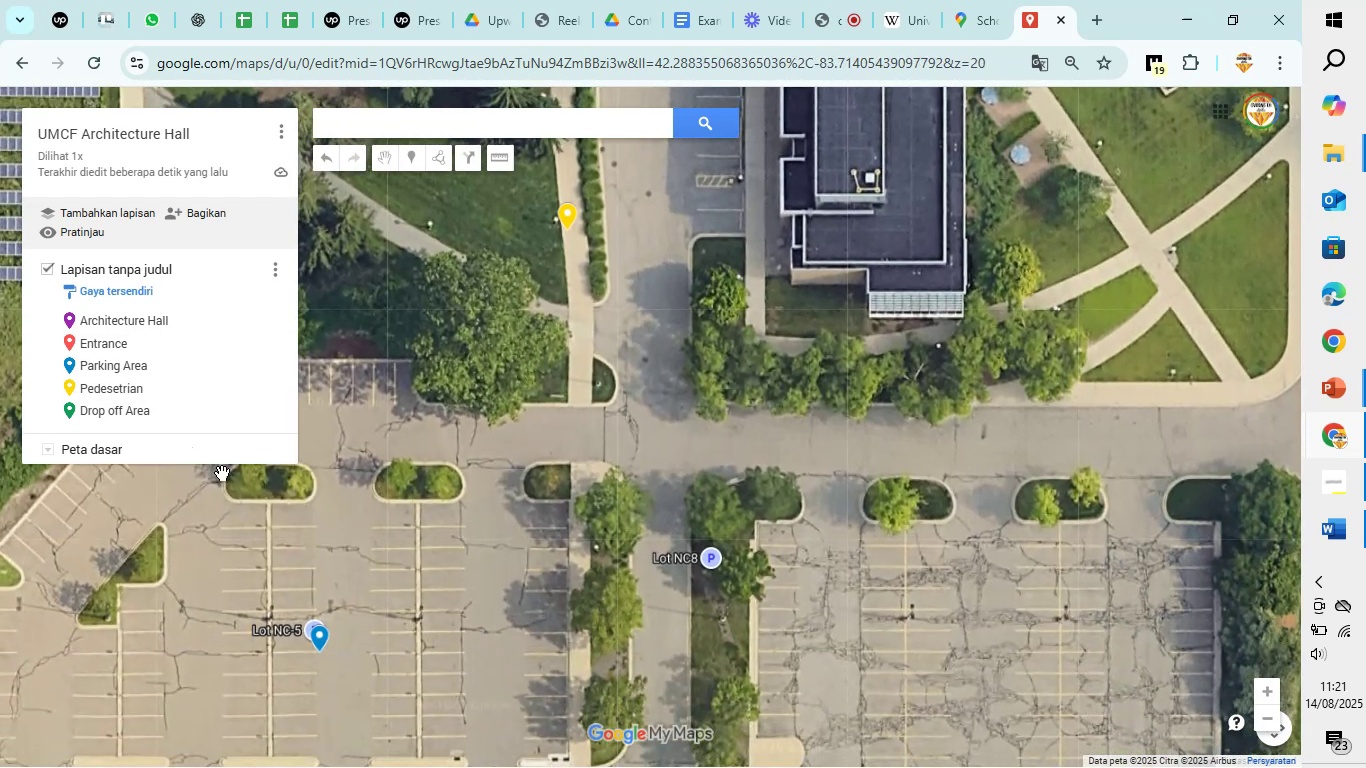 
scroll: coordinate [397, 404], scroll_direction: down, amount: 8.0
 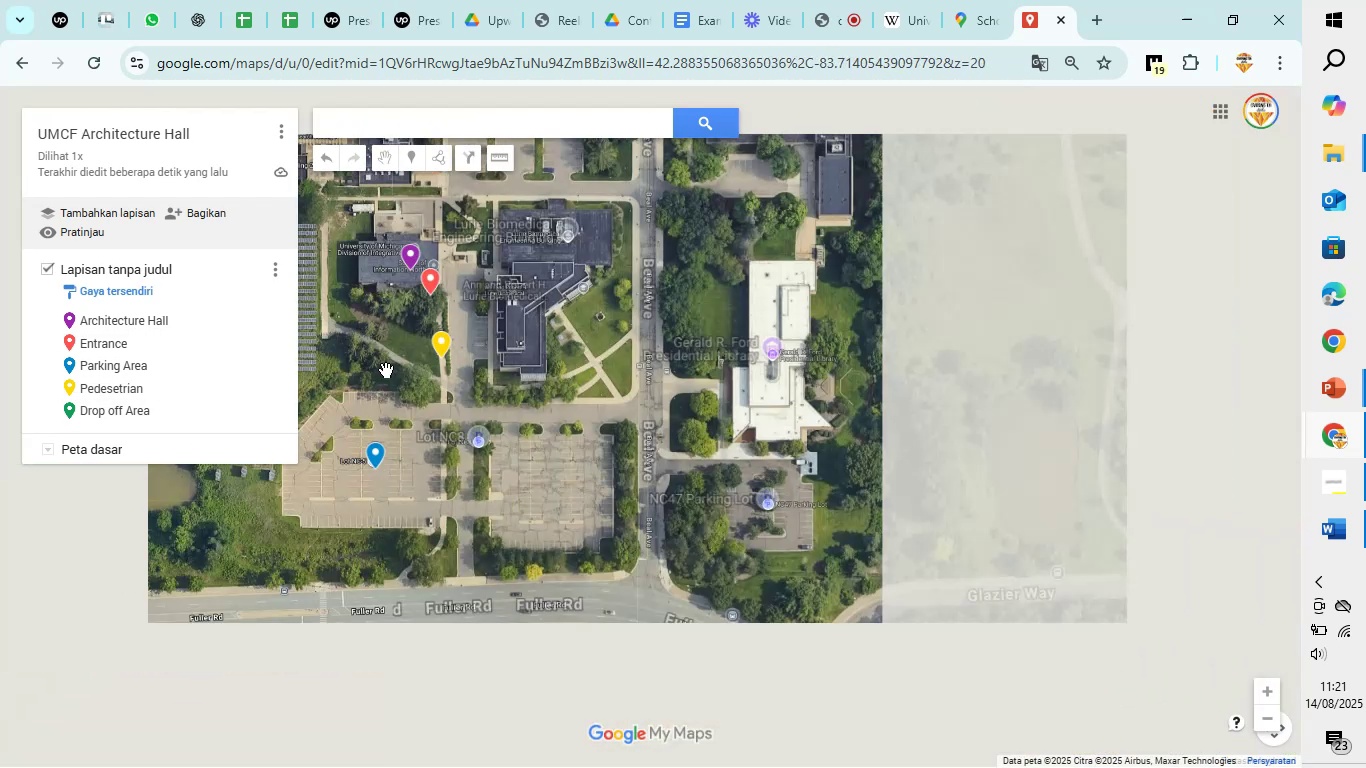 
left_click_drag(start_coordinate=[381, 368], to_coordinate=[781, 413])
 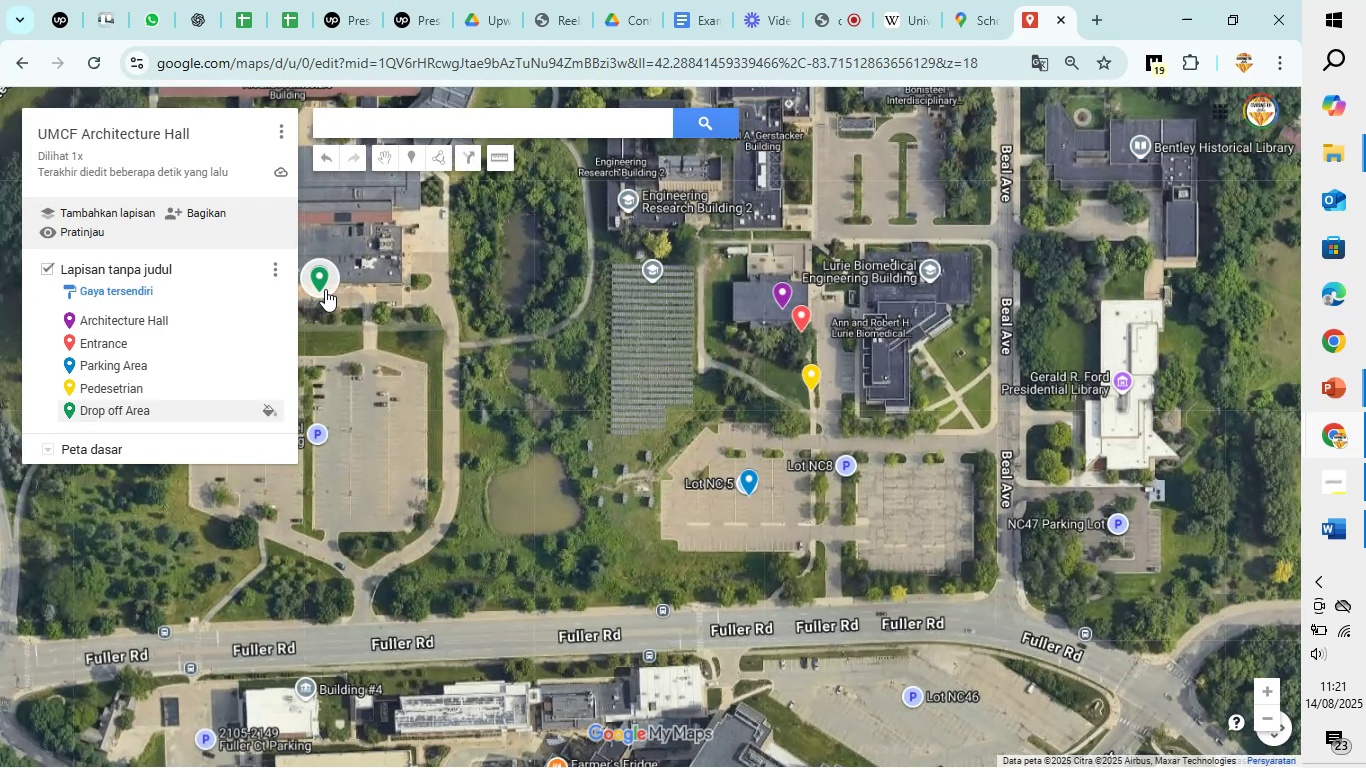 
left_click([325, 288])
 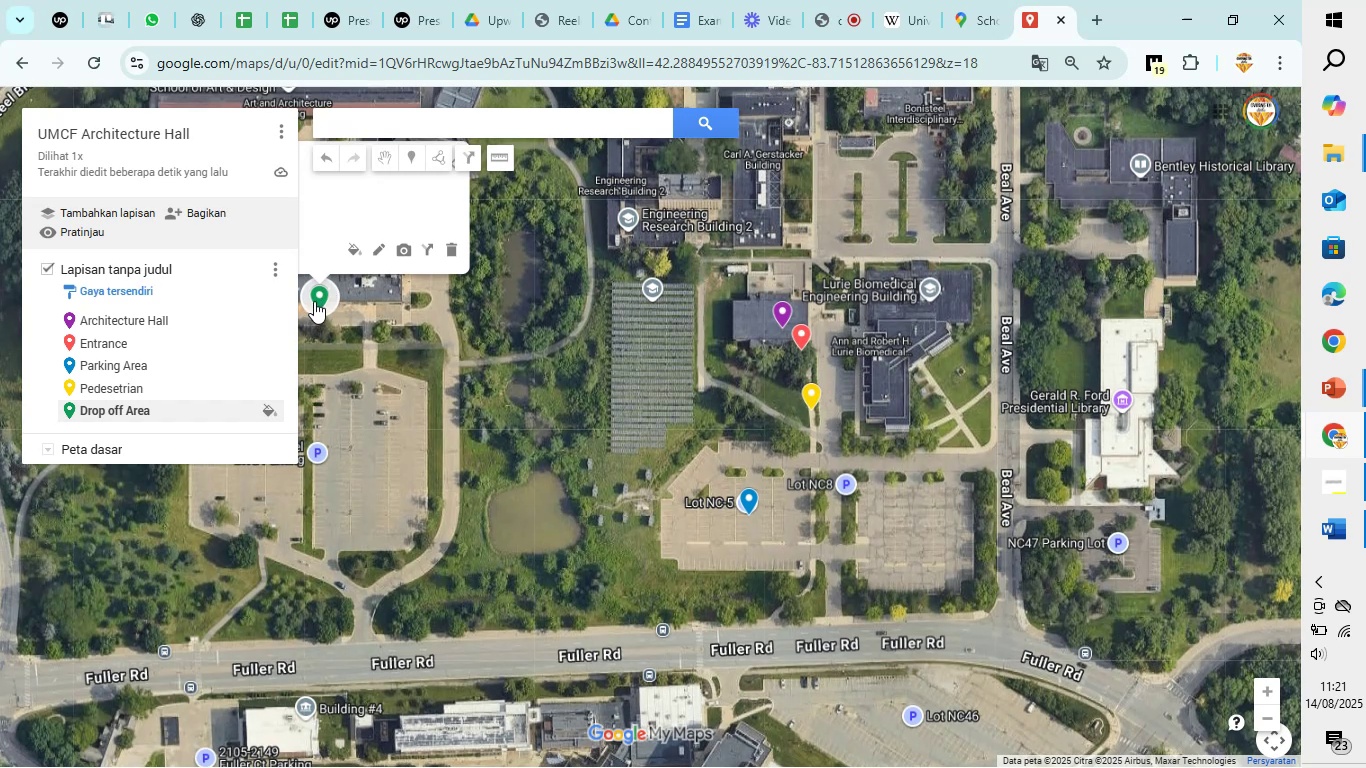 
left_click_drag(start_coordinate=[316, 298], to_coordinate=[885, 459])
 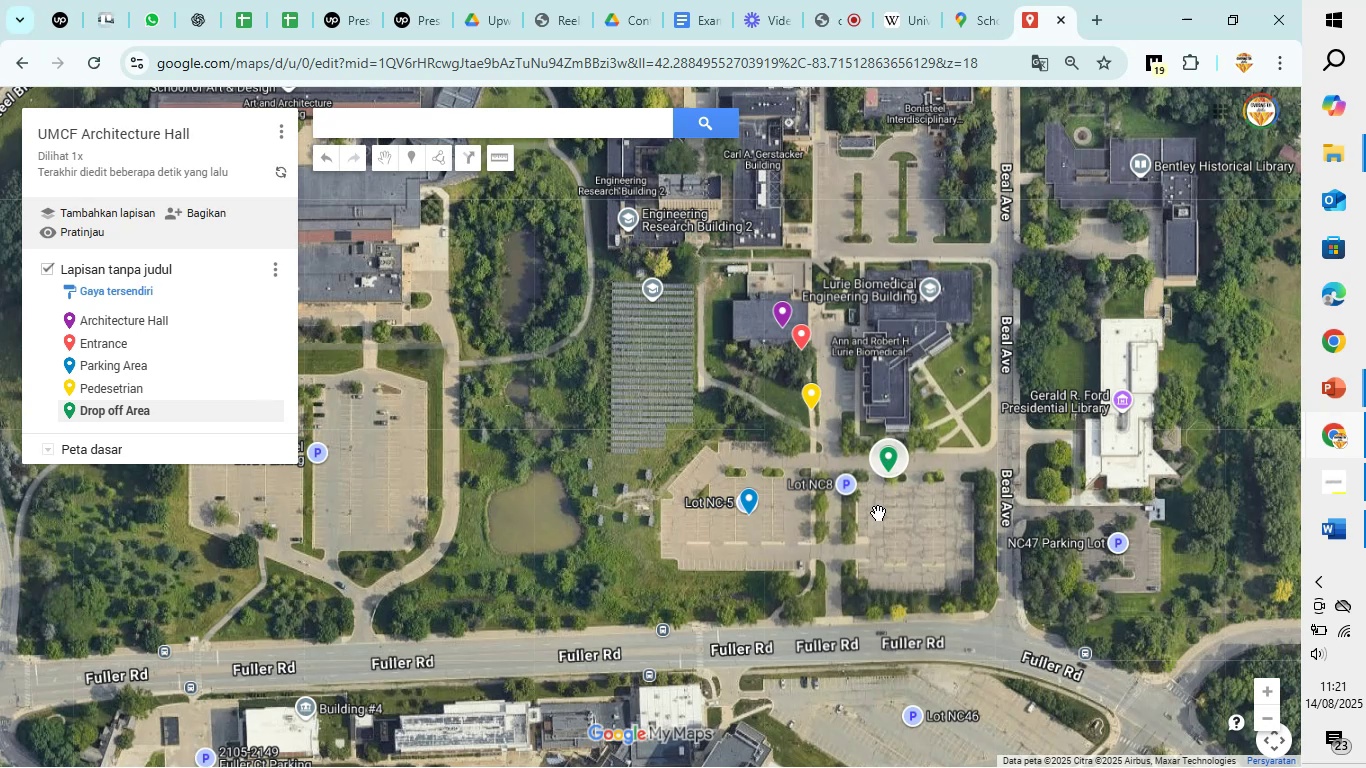 
left_click([880, 536])
 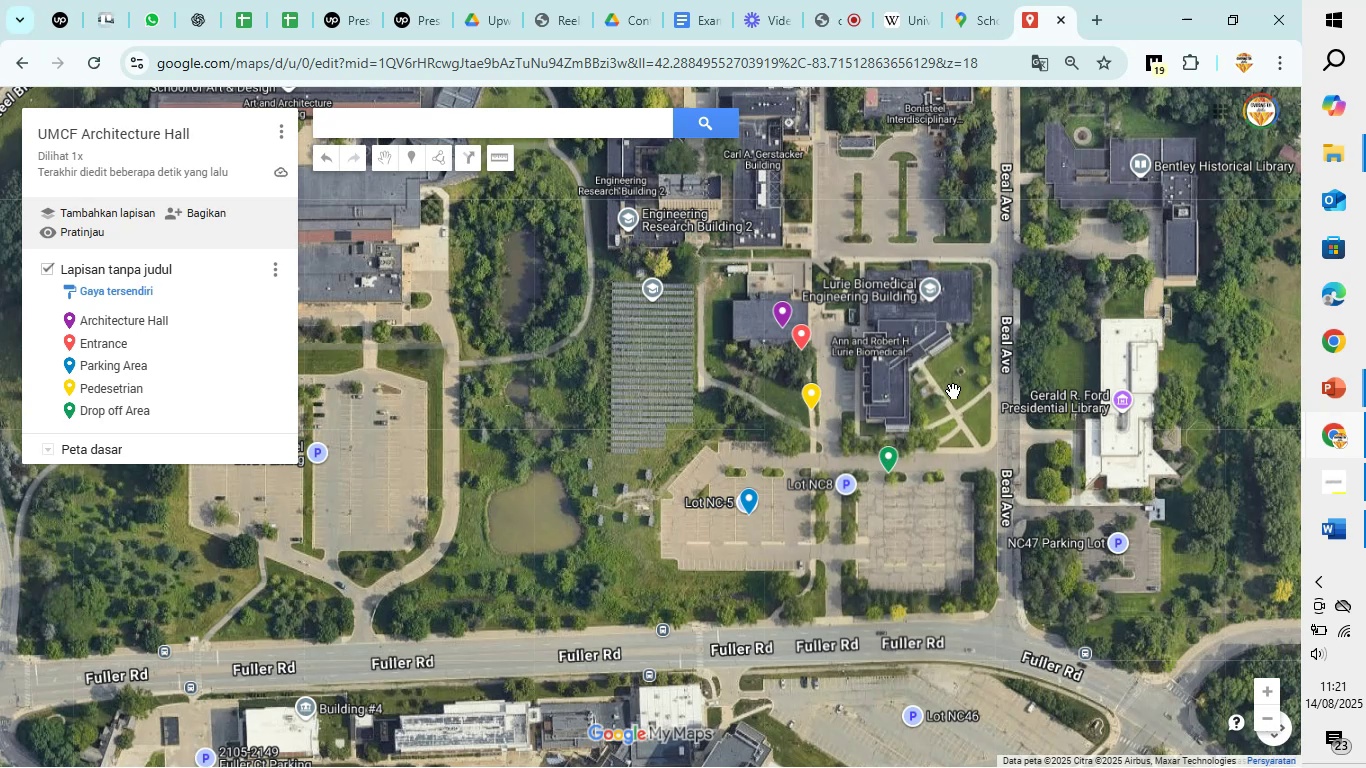 
left_click_drag(start_coordinate=[954, 389], to_coordinate=[892, 476])
 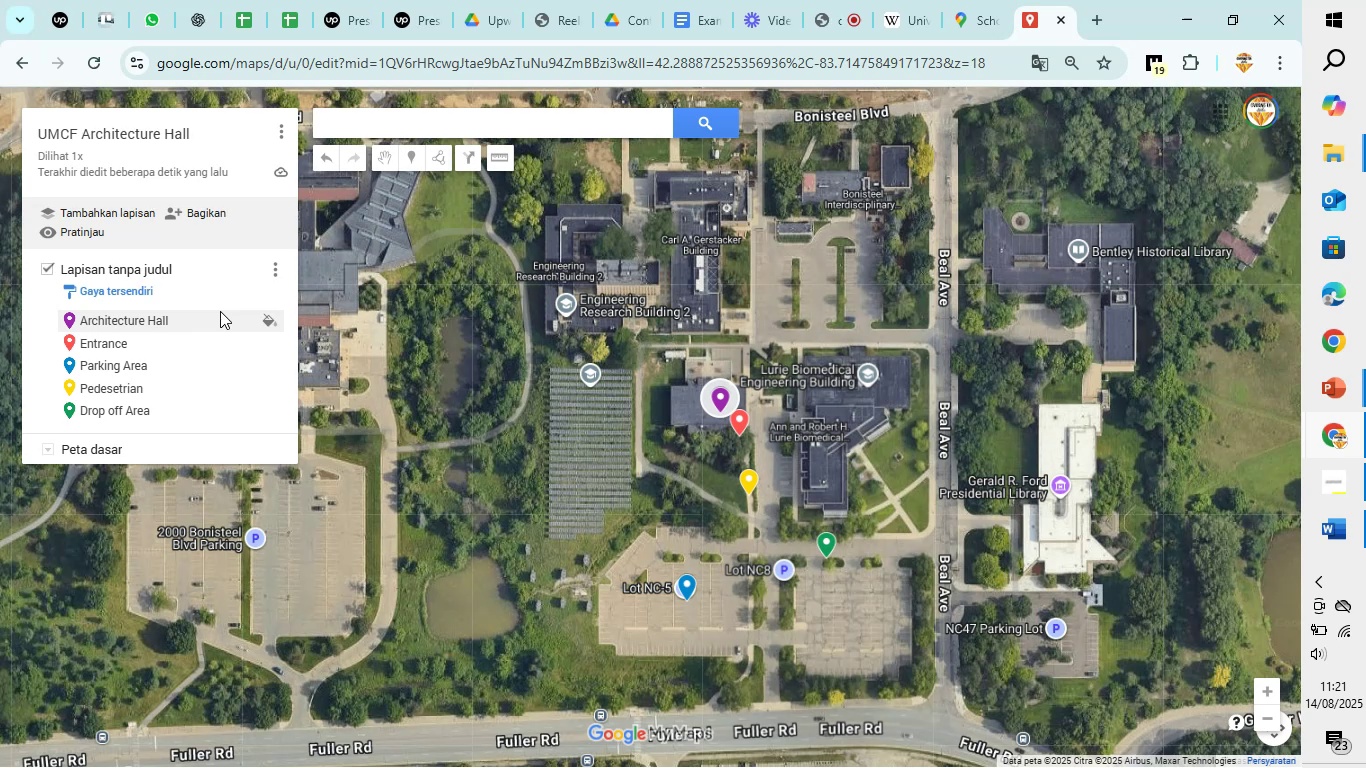 
scroll: coordinate [747, 503], scroll_direction: up, amount: 4.0
 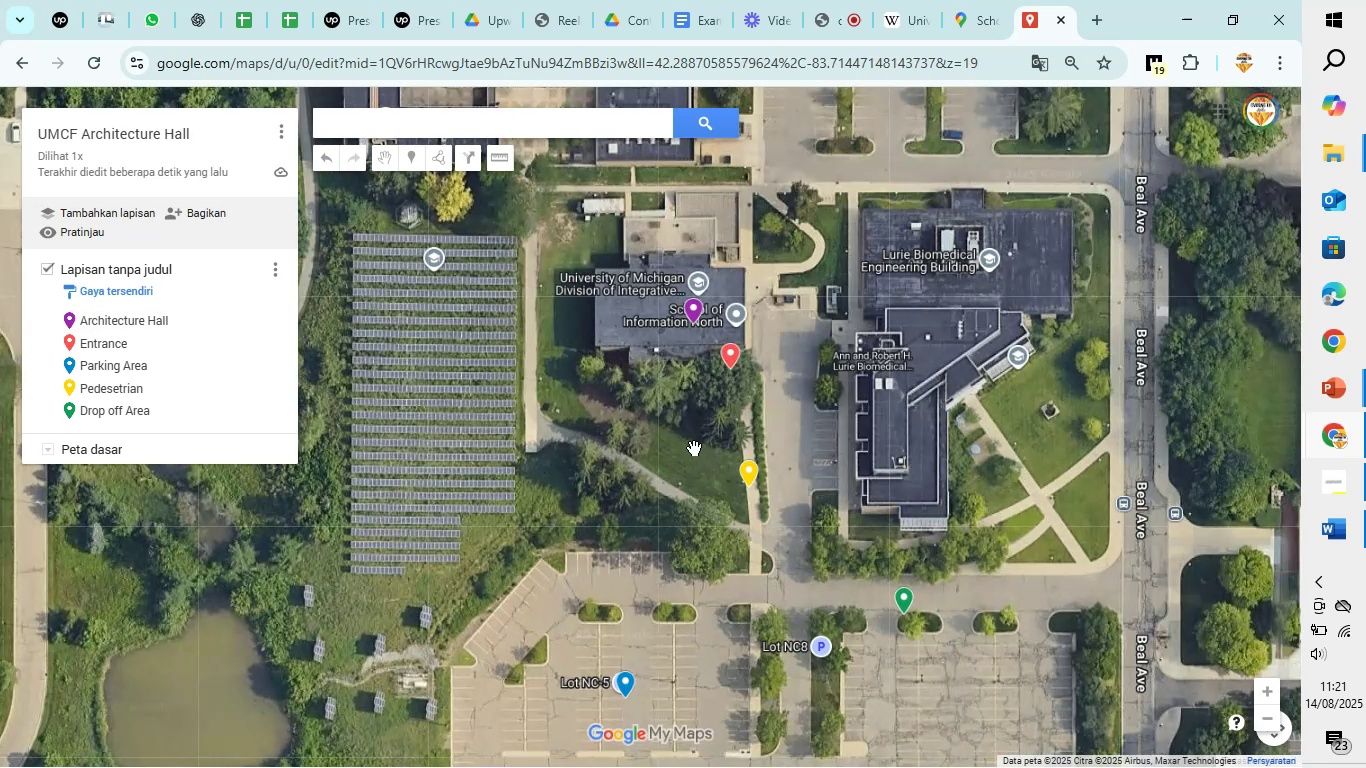 
left_click_drag(start_coordinate=[692, 444], to_coordinate=[614, 526])
 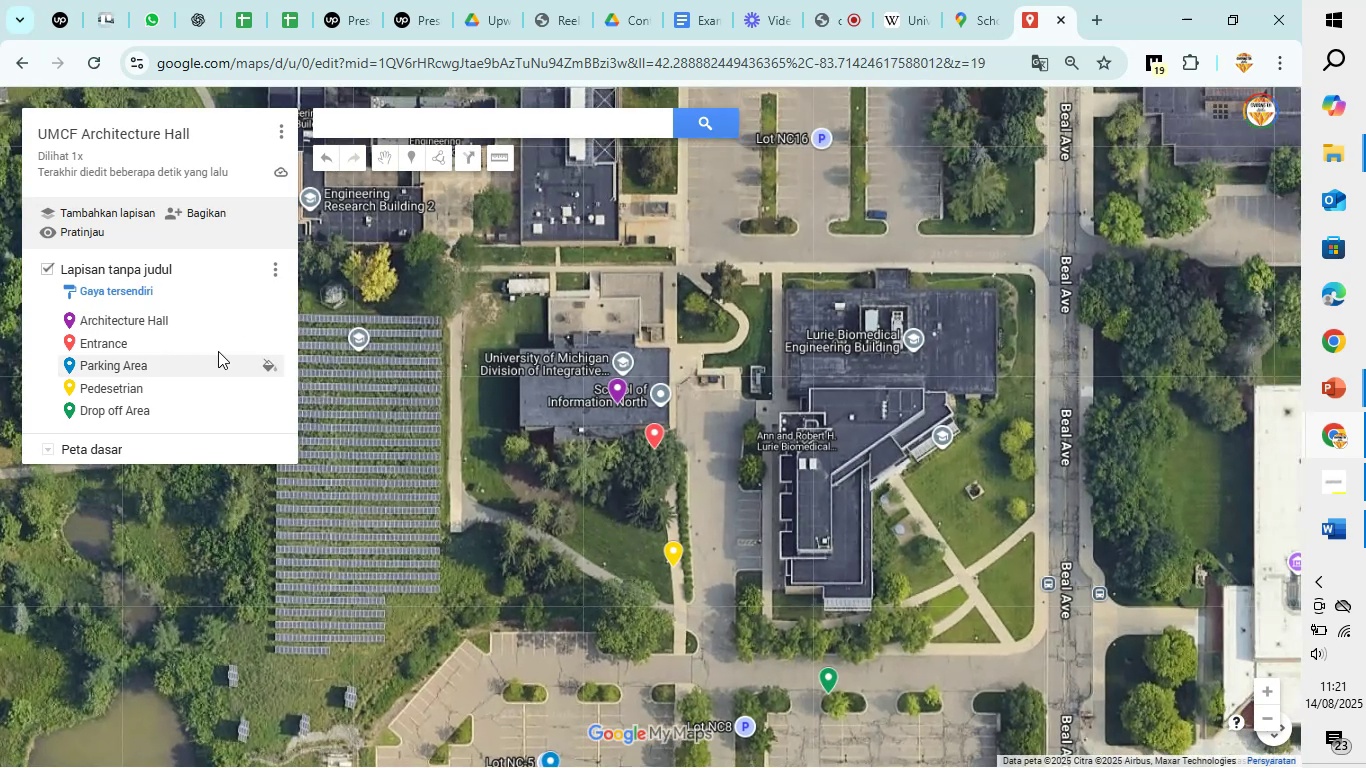 
left_click([203, 323])
 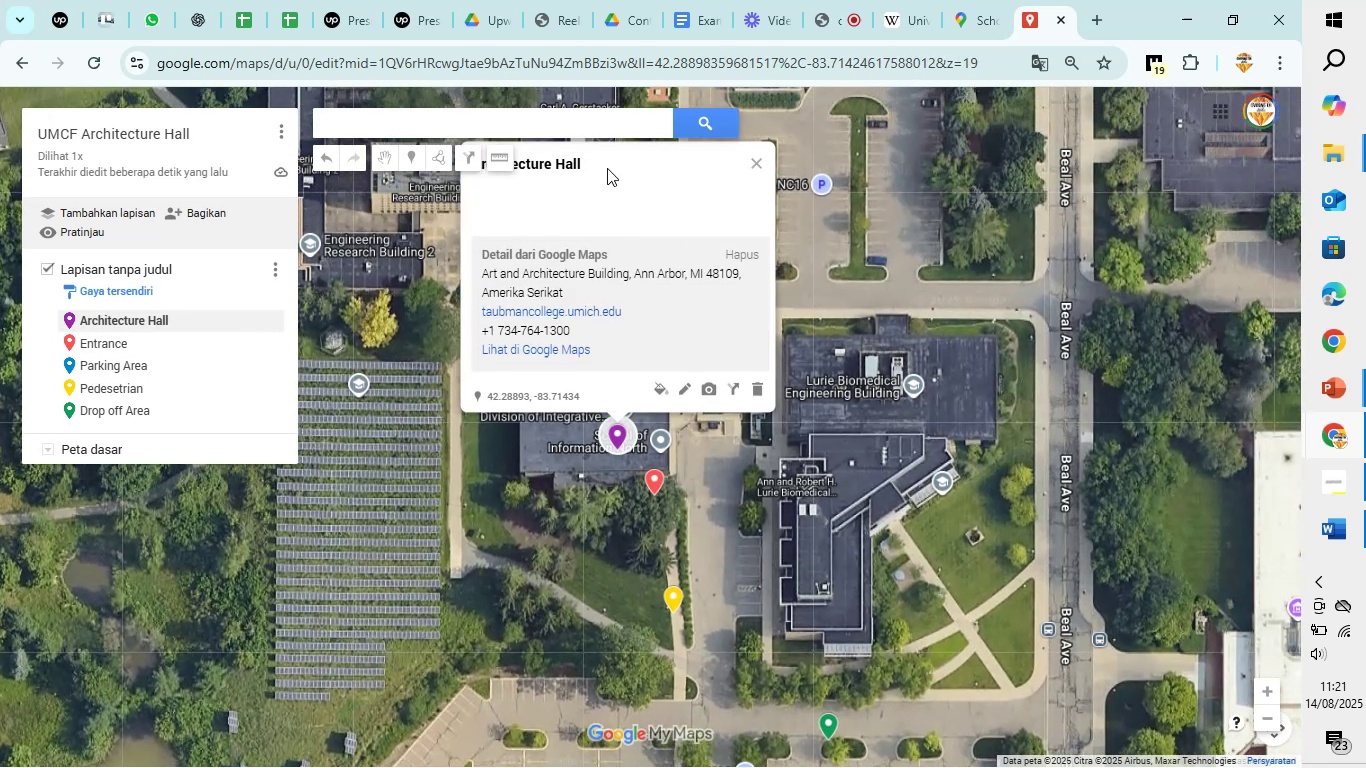 
left_click([605, 165])
 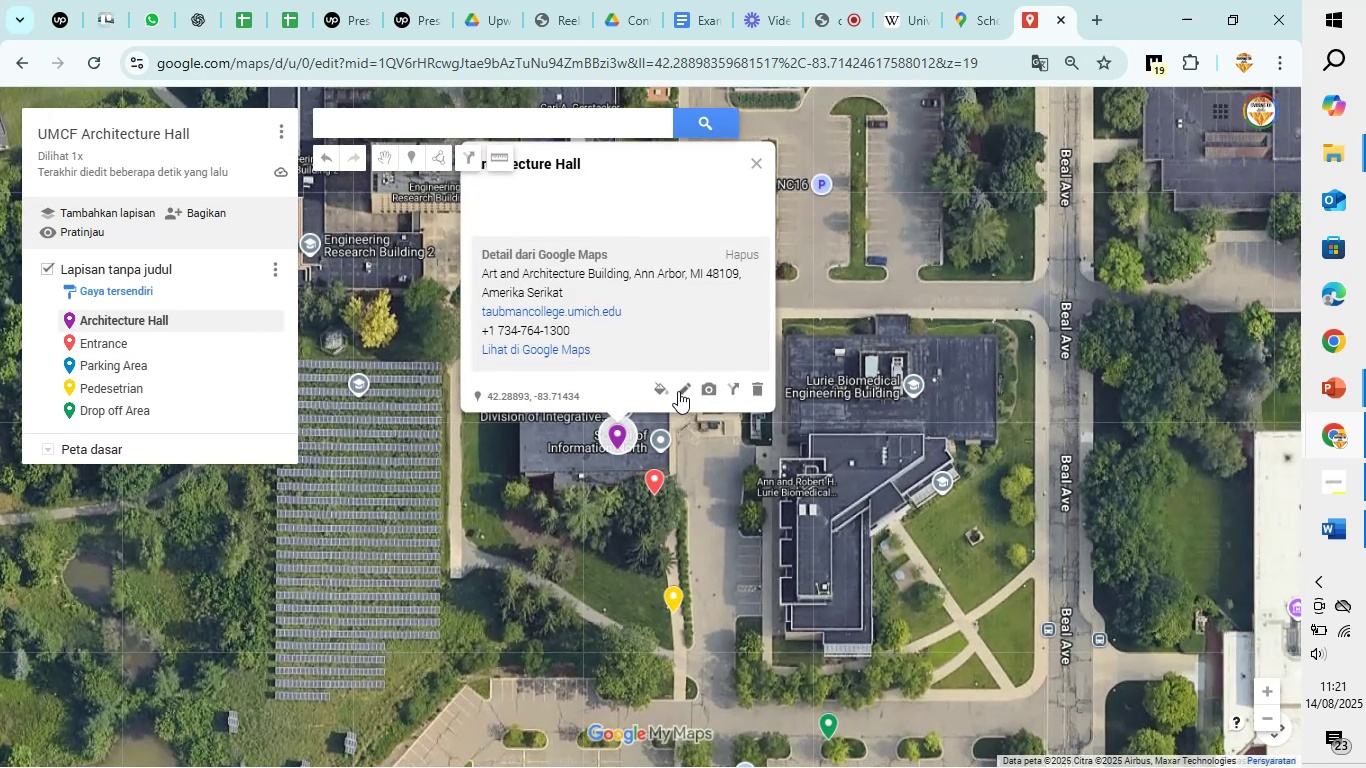 
left_click([684, 386])
 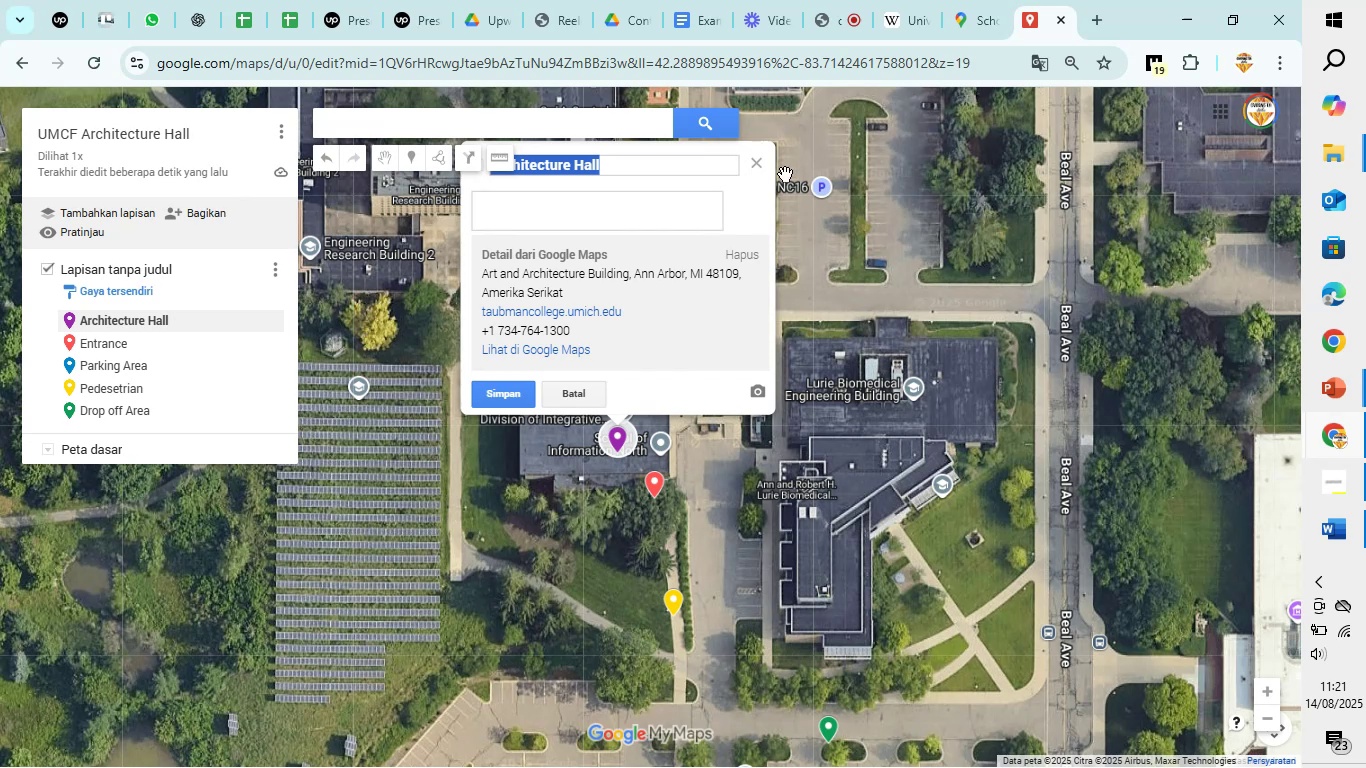 
left_click([756, 164])
 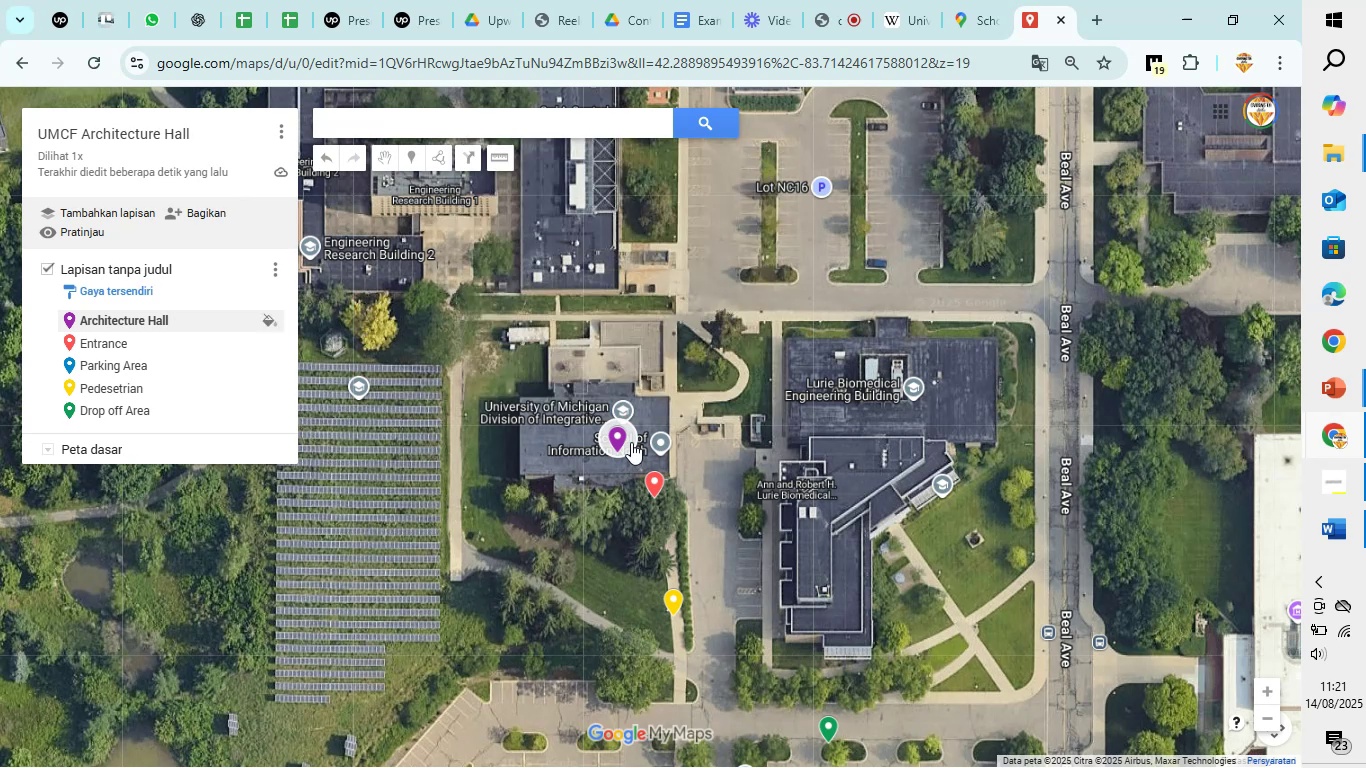 
right_click([630, 442])
 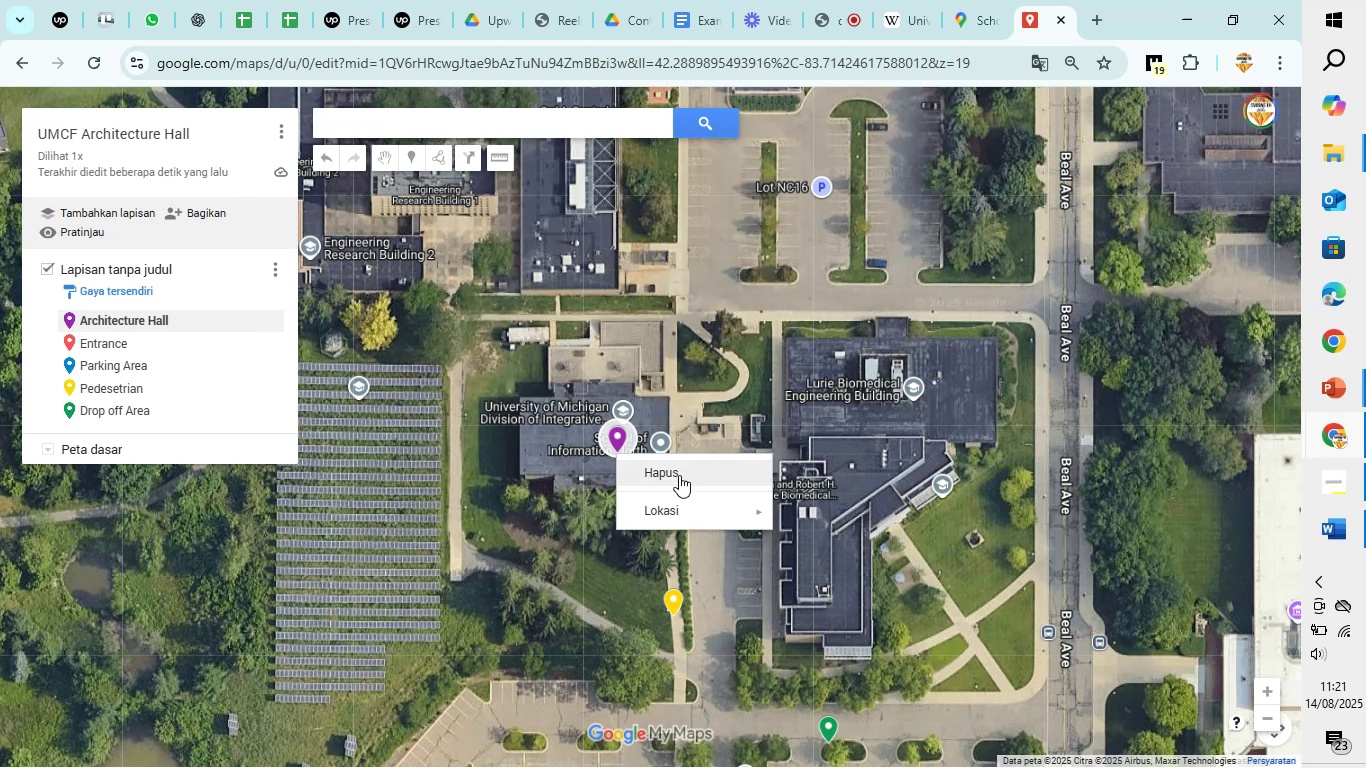 
left_click([679, 475])
 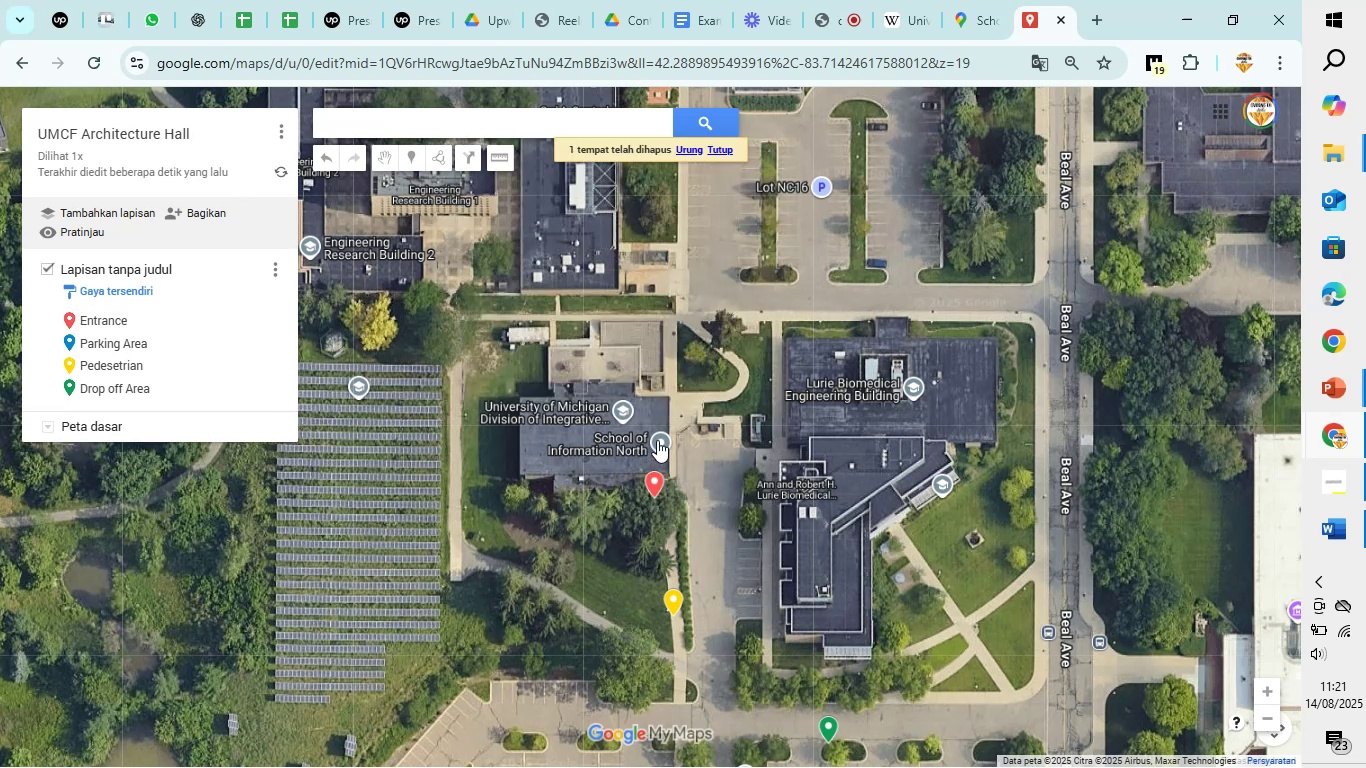 
left_click([657, 440])
 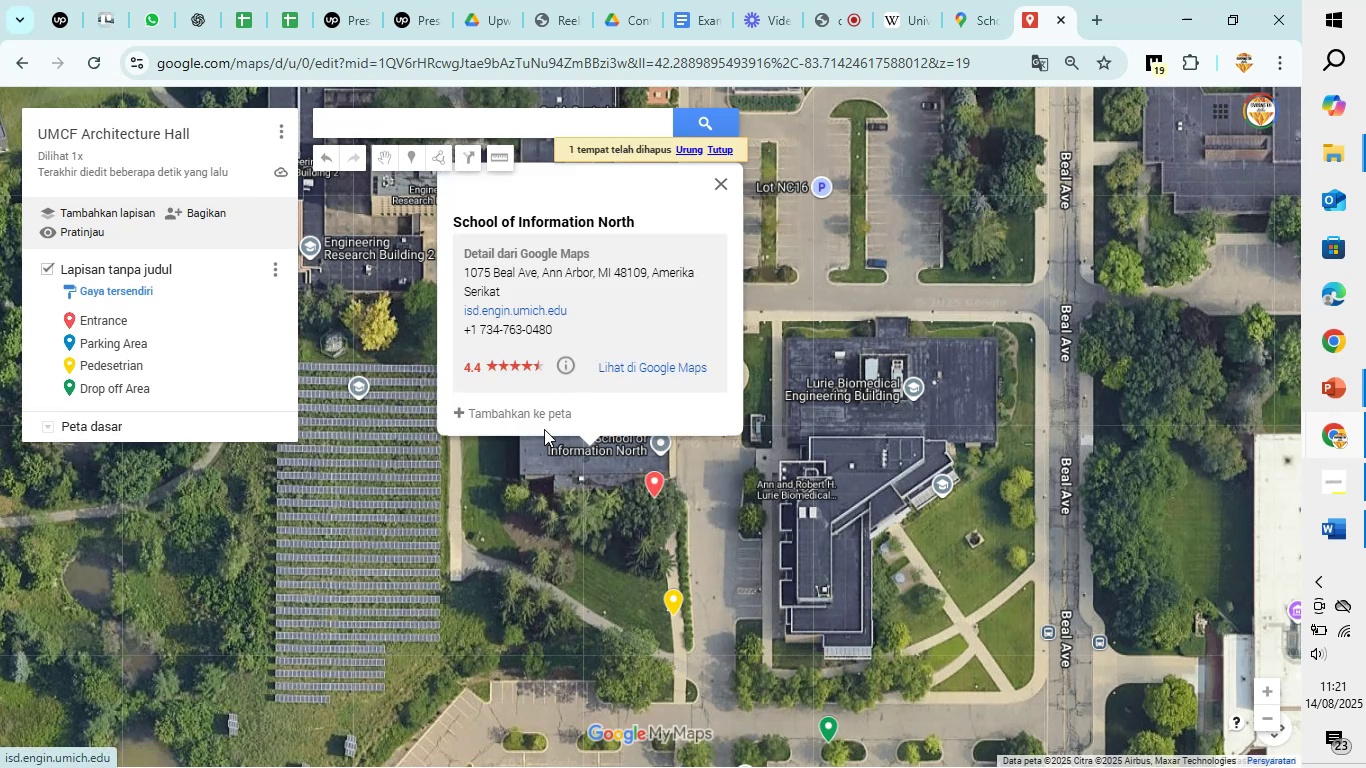 
left_click([552, 409])
 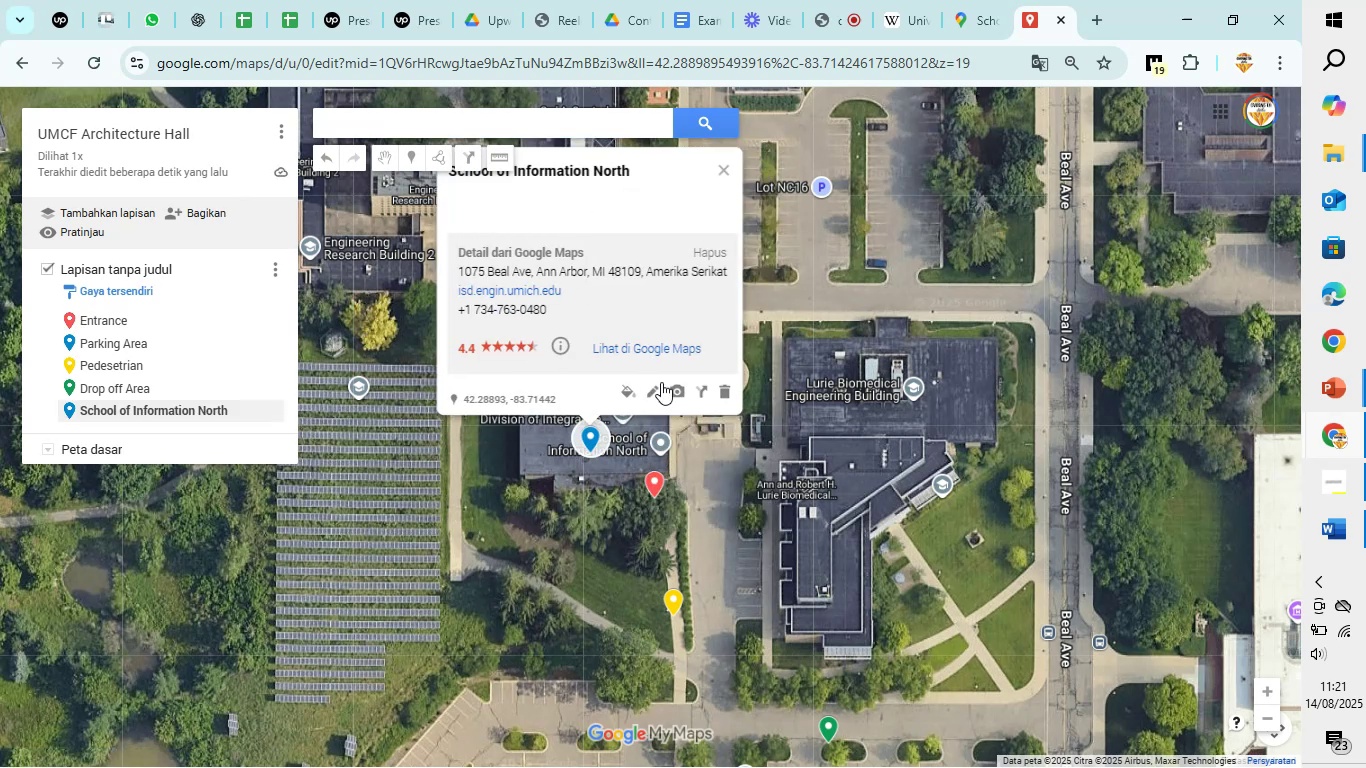 
left_click([658, 384])
 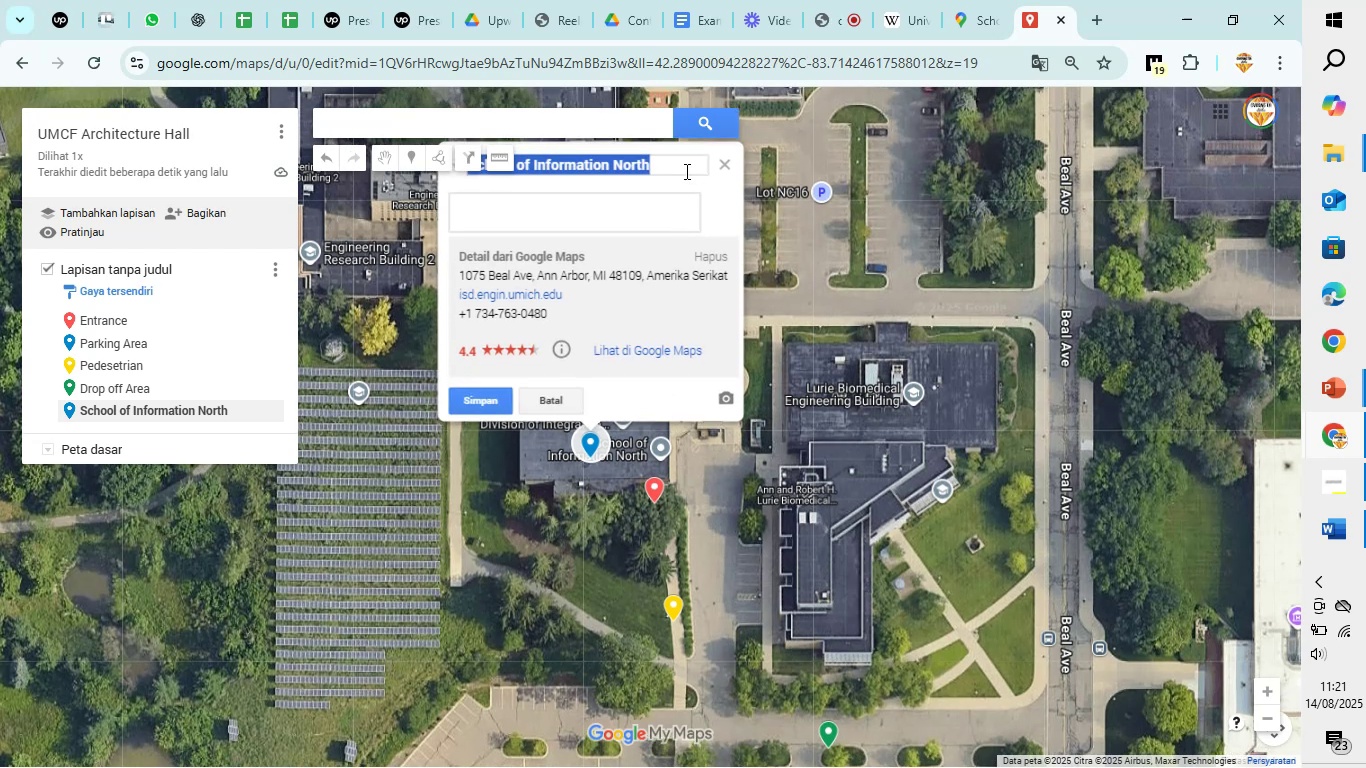 
left_click([685, 171])
 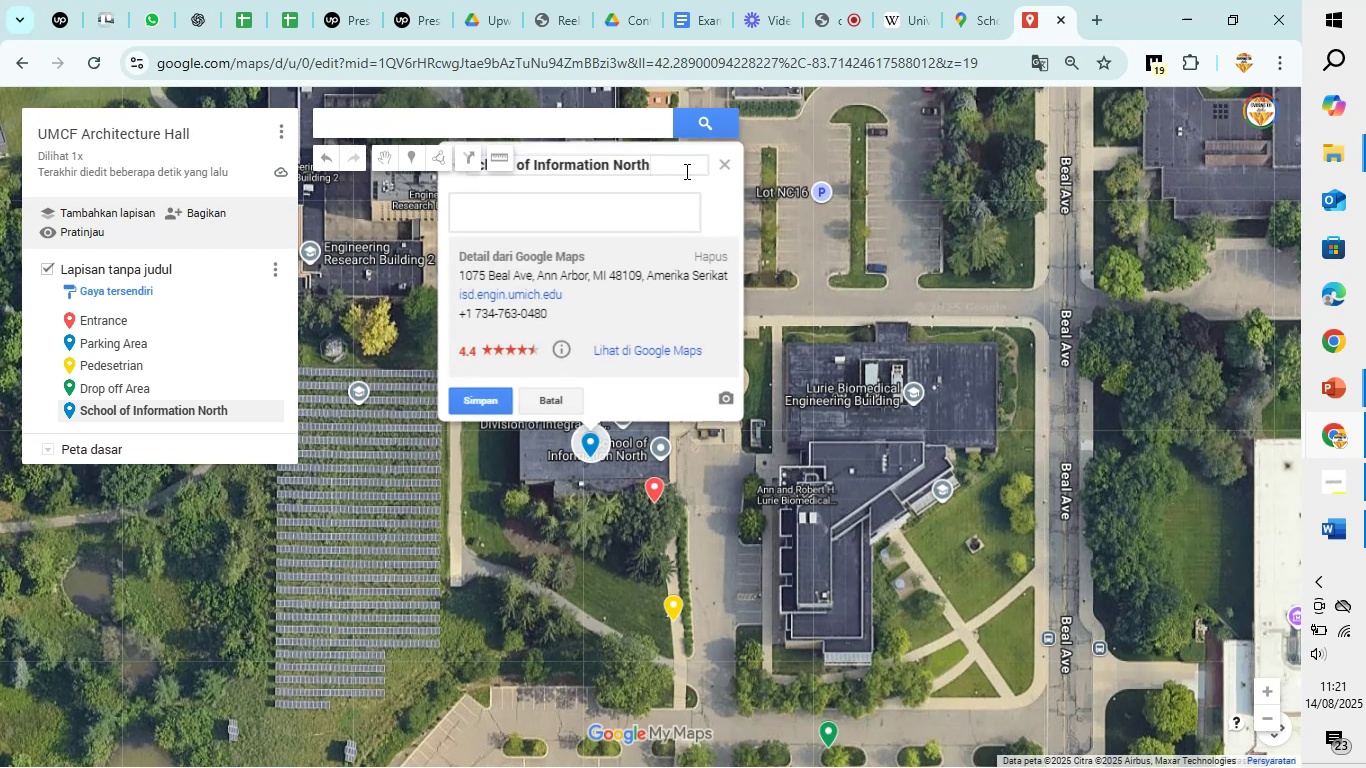 
type( HAll)
key(Backspace)
key(Backspace)
key(Backspace)
type(all)
 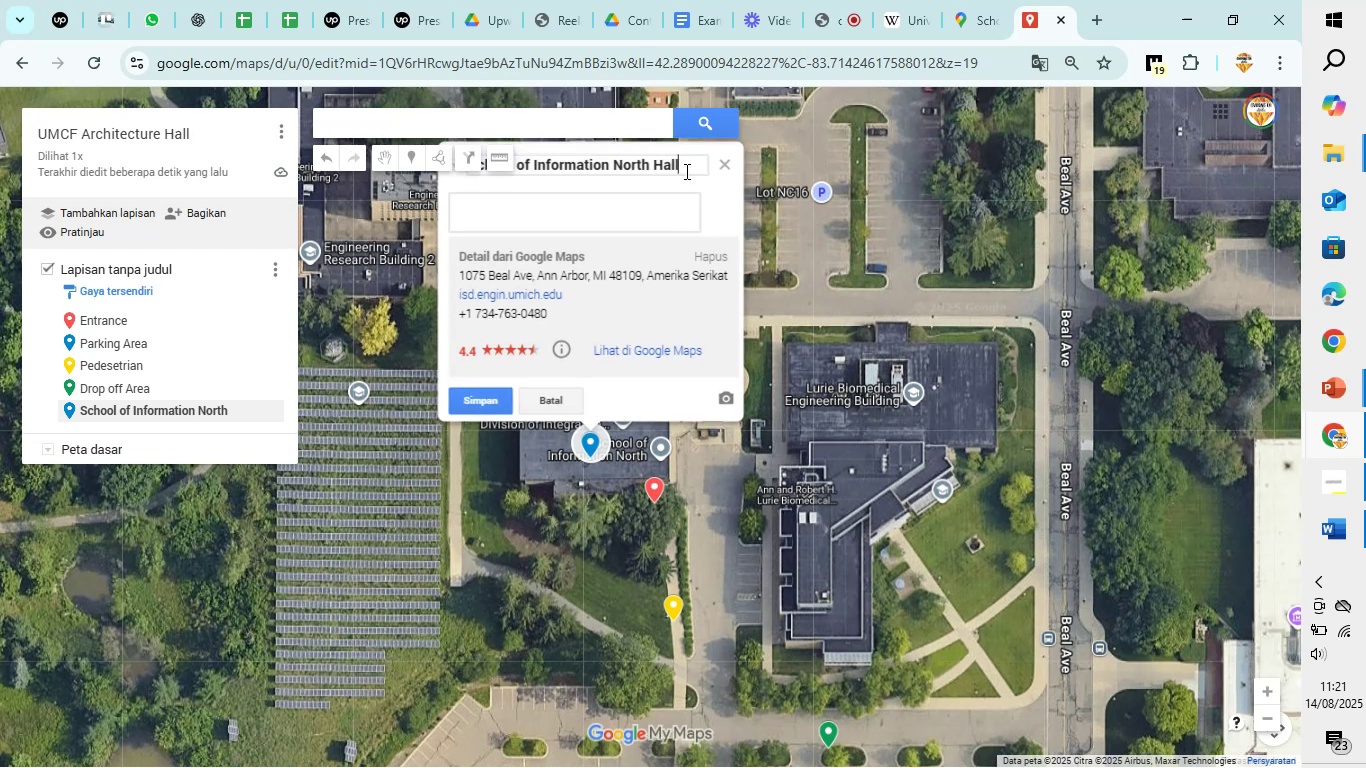 
left_click([484, 403])
 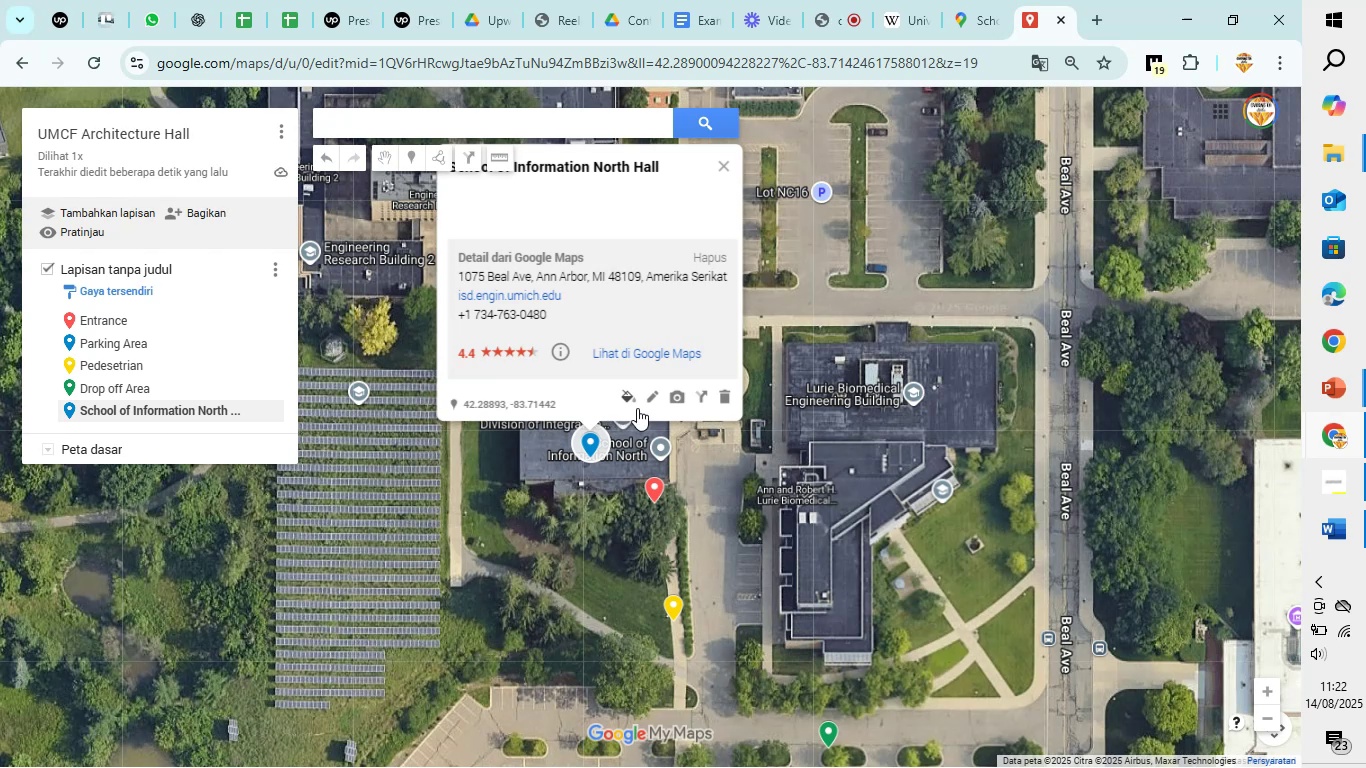 
left_click([629, 400])
 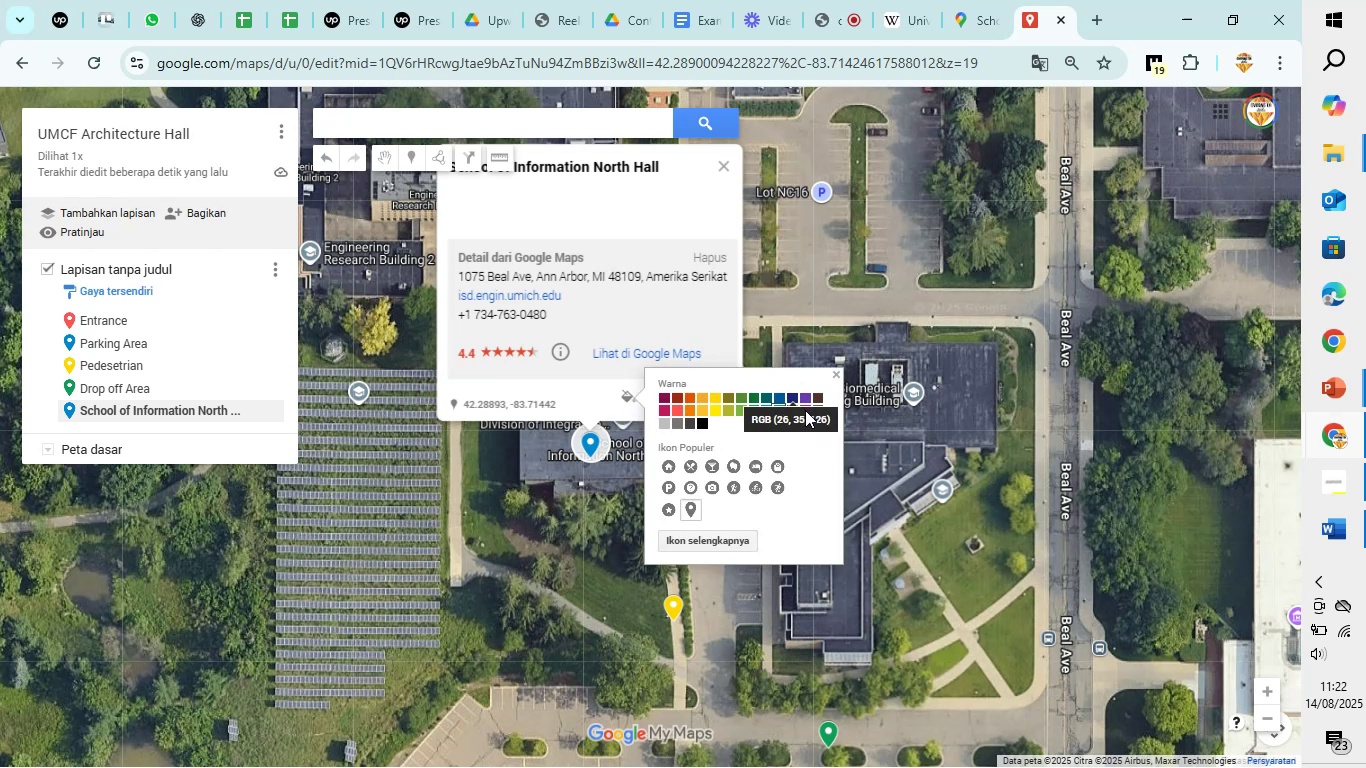 
wait(5.21)
 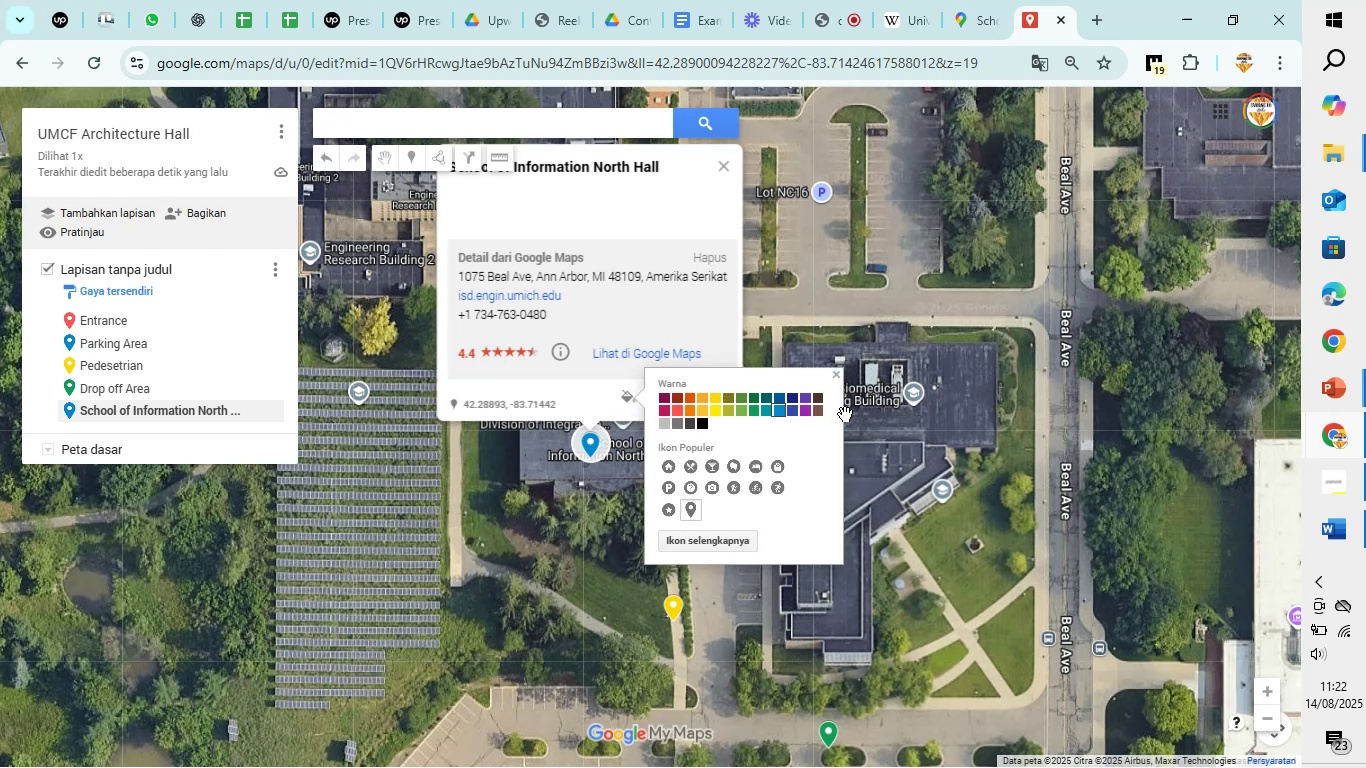 
left_click([803, 400])
 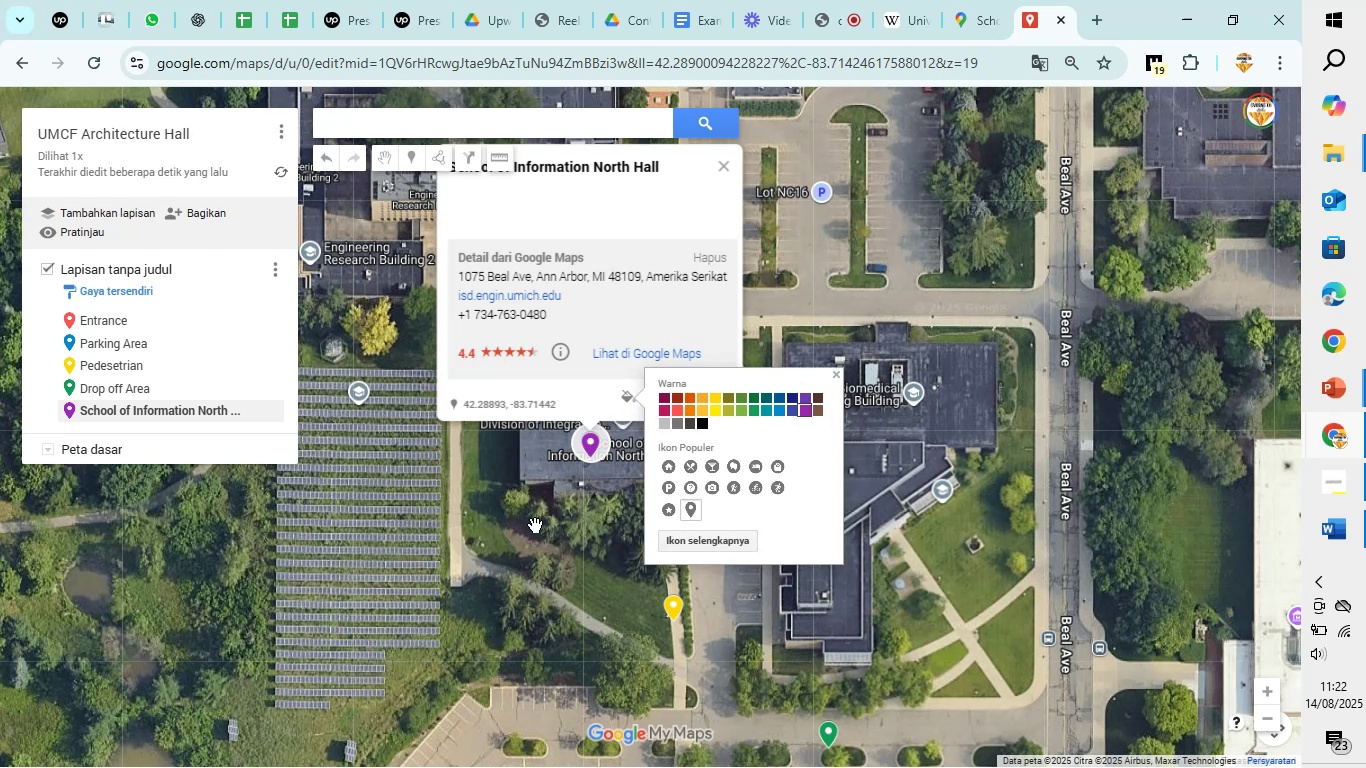 
left_click([535, 525])
 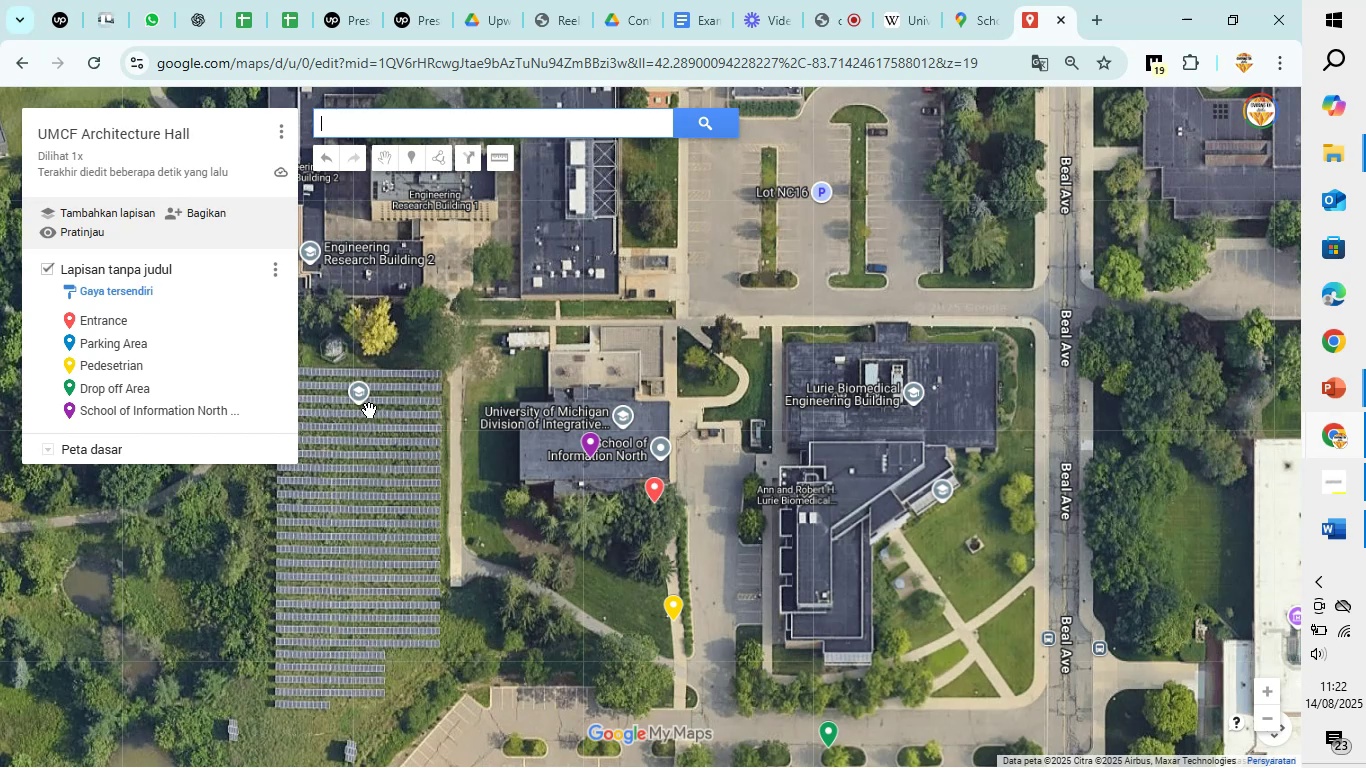 
scroll: coordinate [706, 468], scroll_direction: down, amount: 2.0
 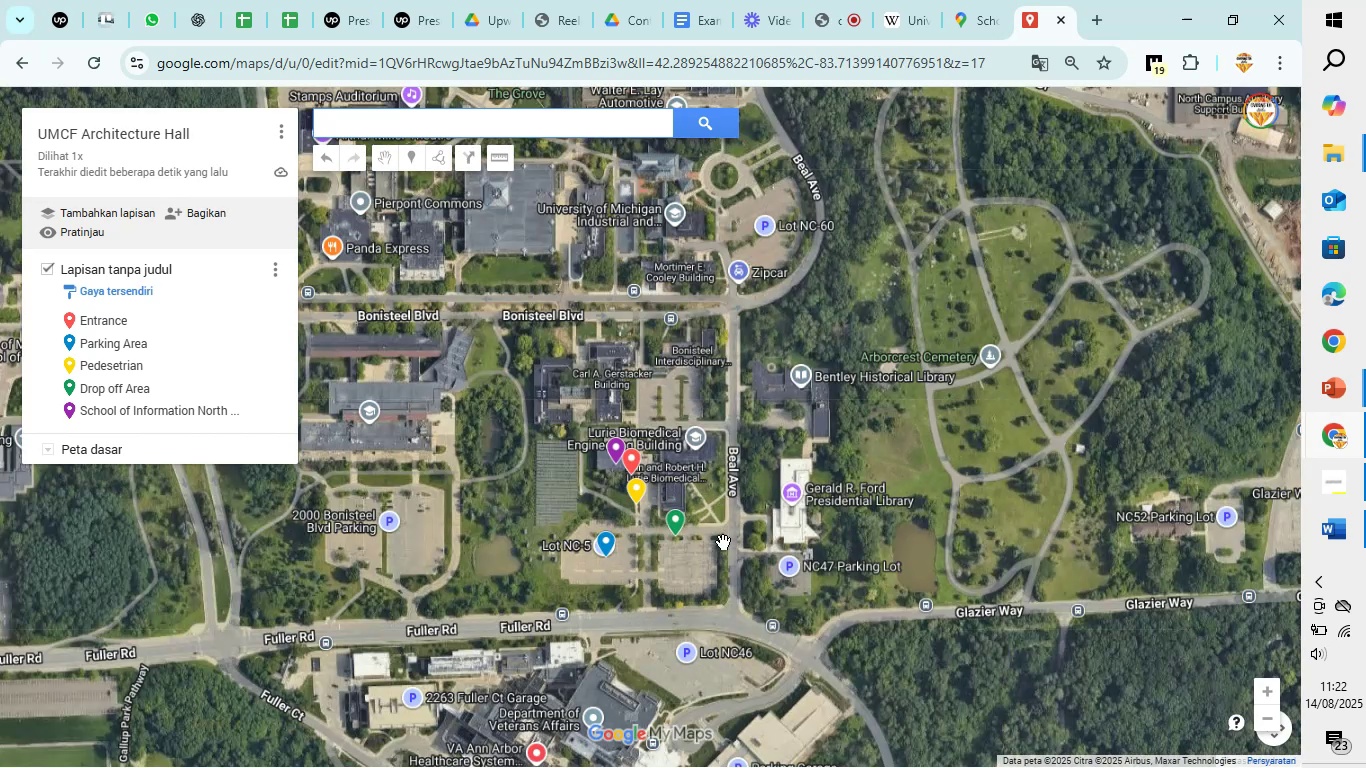 
left_click_drag(start_coordinate=[719, 556], to_coordinate=[691, 511])
 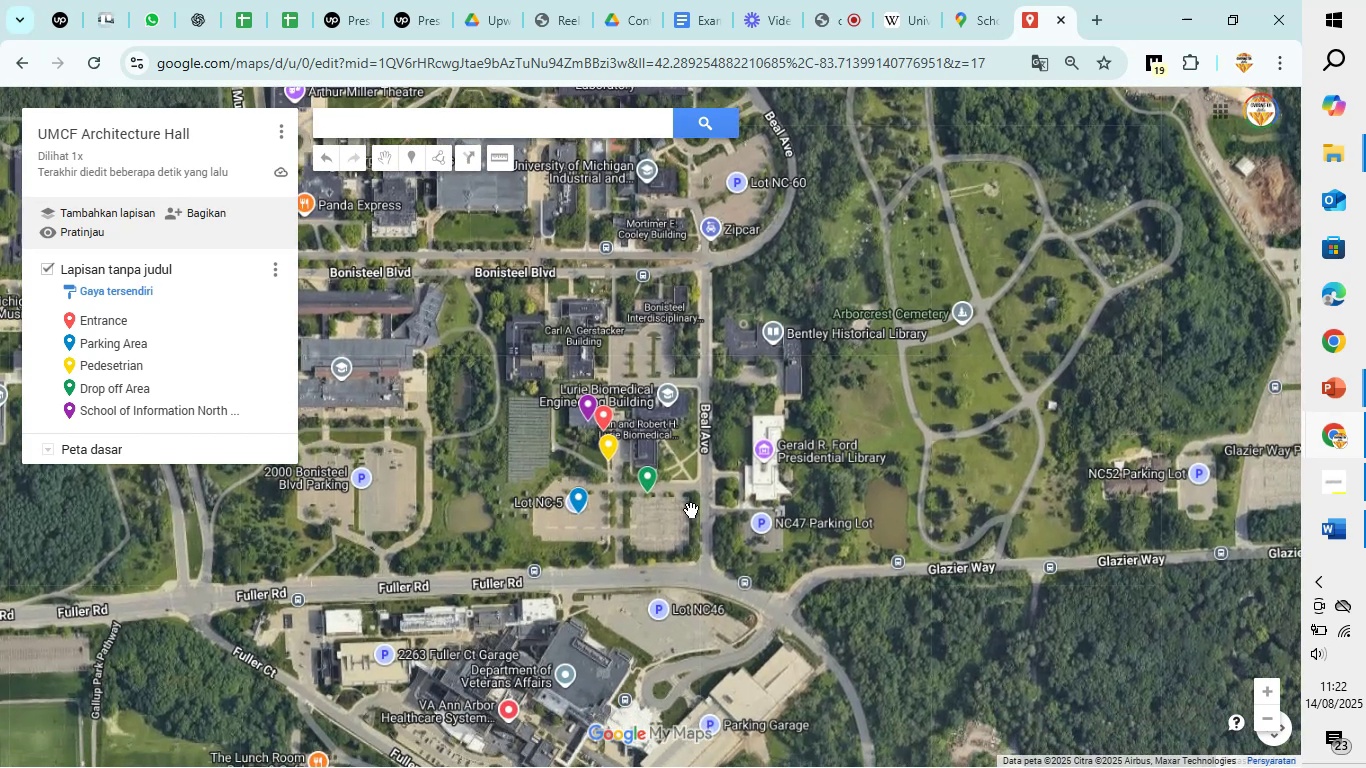 
scroll: coordinate [691, 510], scroll_direction: up, amount: 3.0
 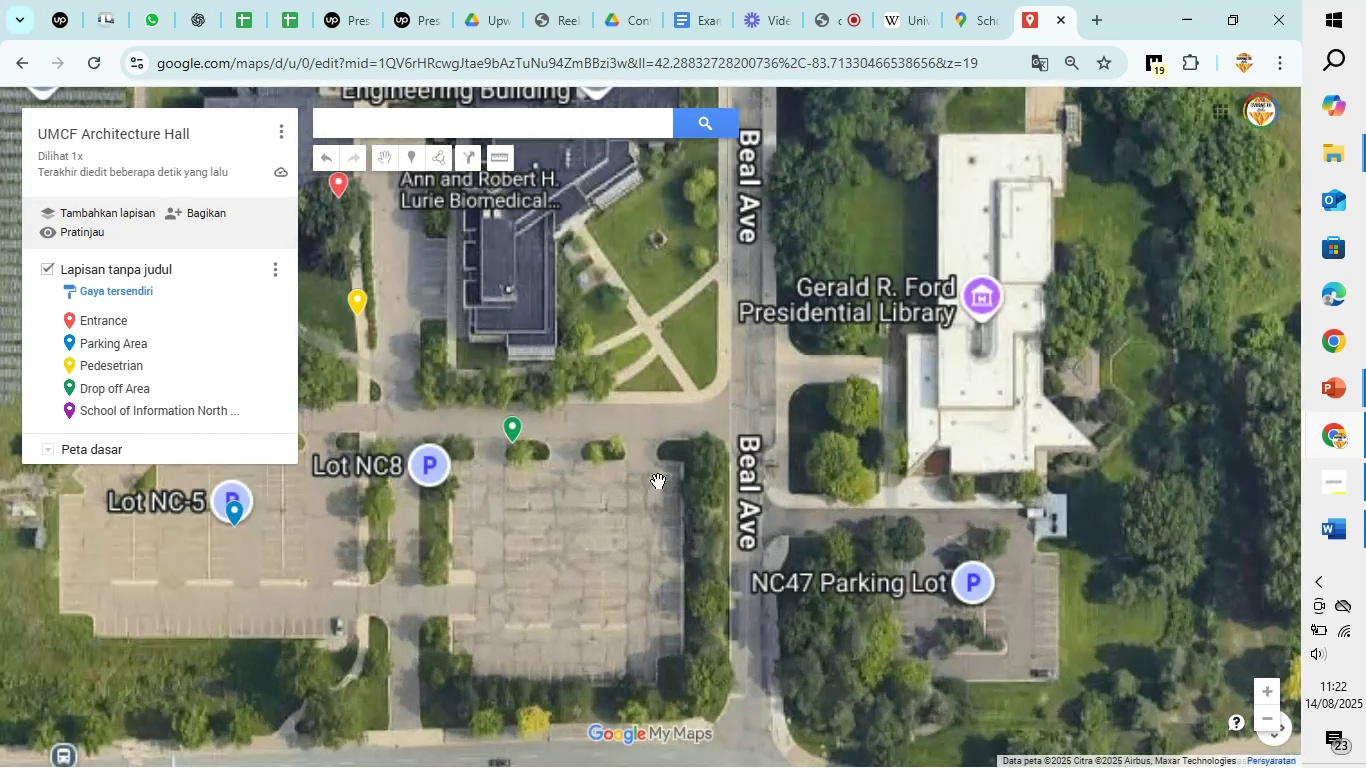 
left_click_drag(start_coordinate=[601, 439], to_coordinate=[801, 572])
 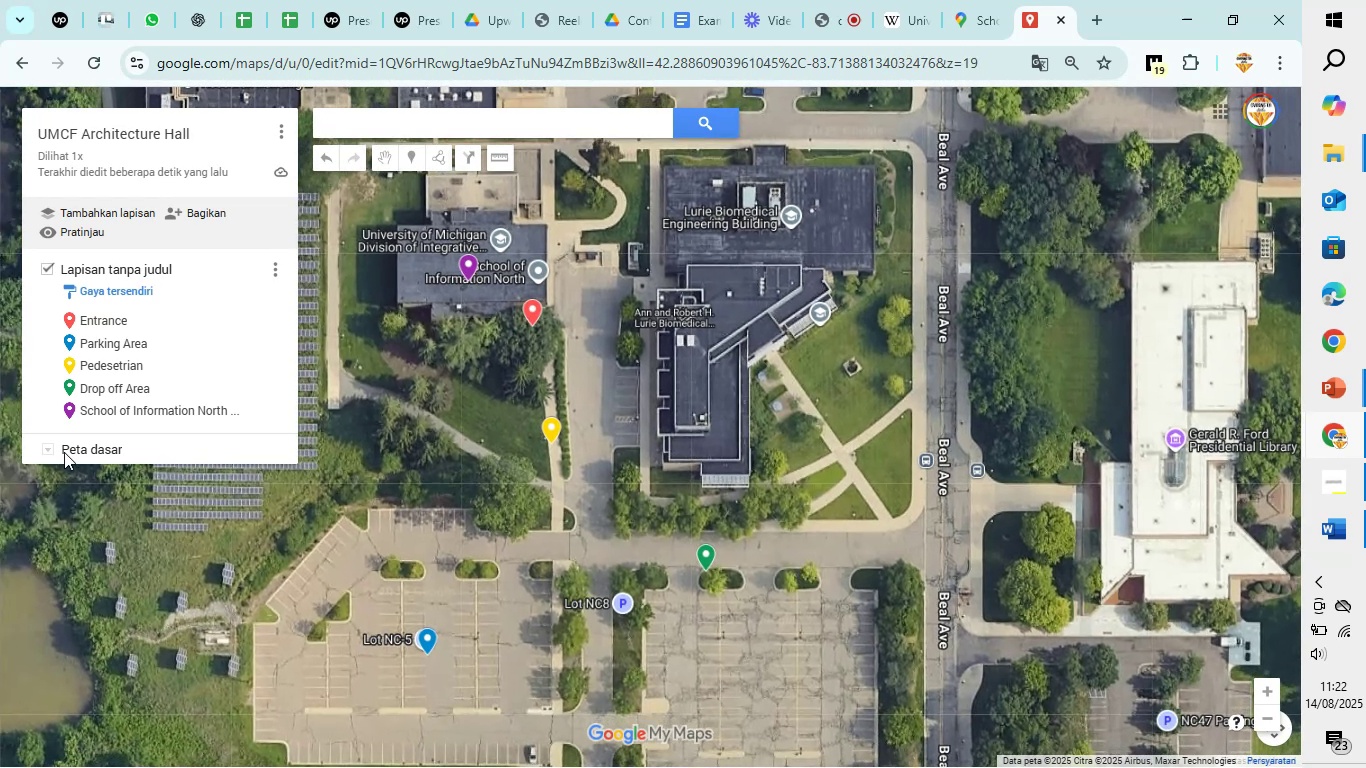 
left_click([48, 446])
 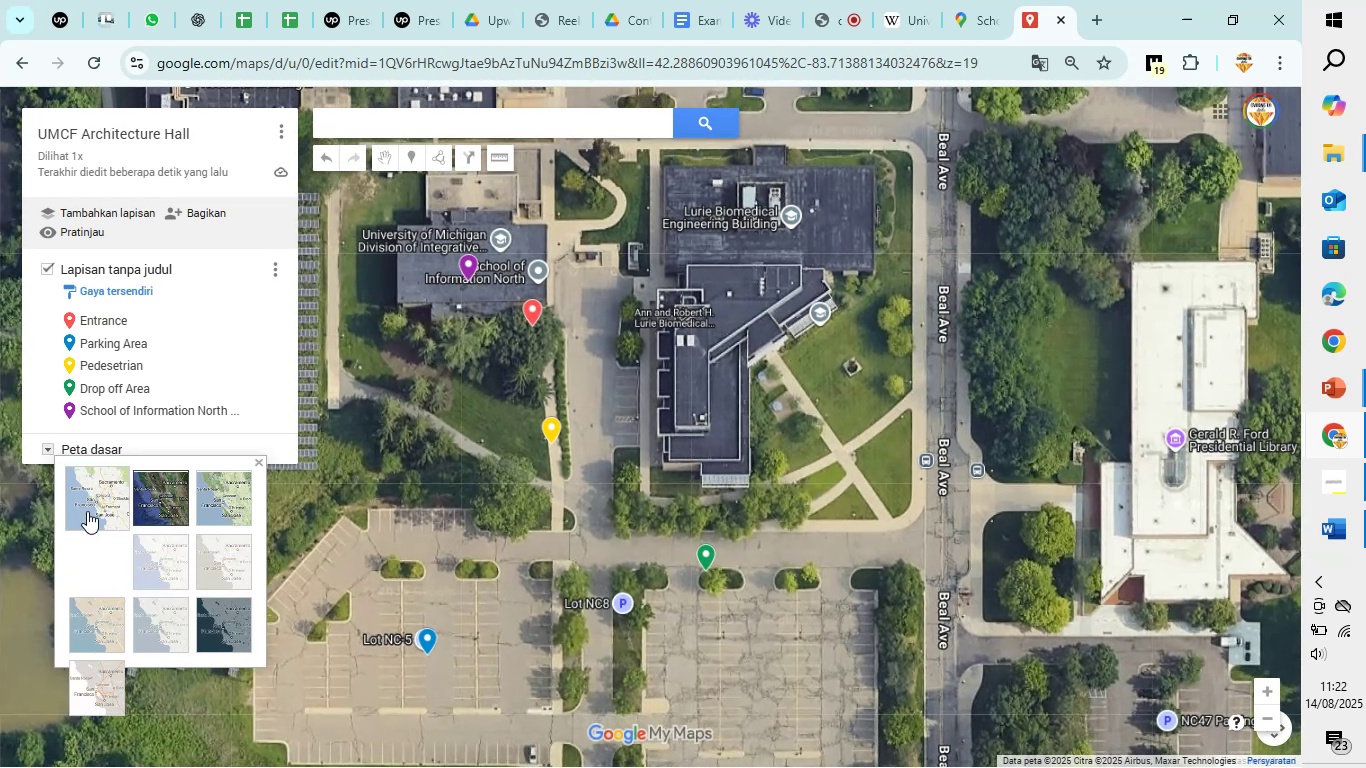 
left_click([88, 511])
 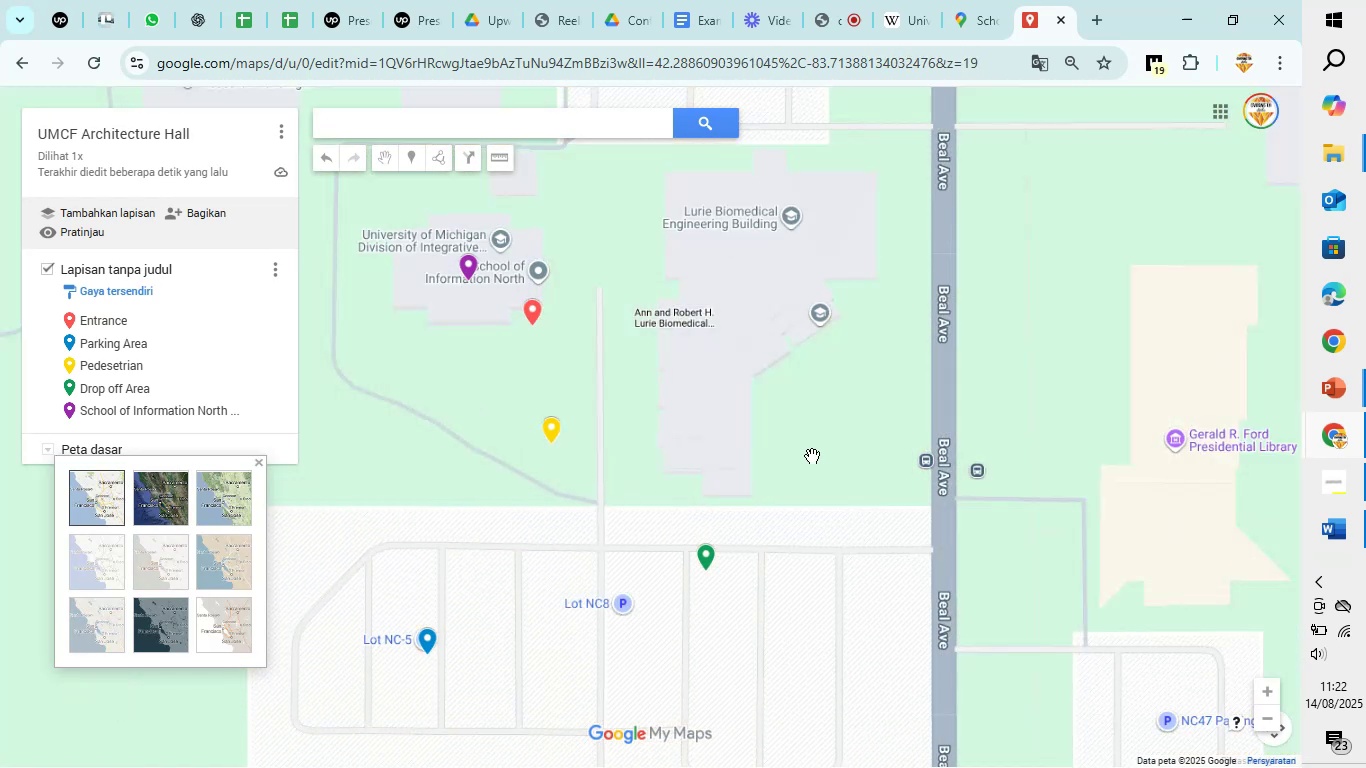 
left_click_drag(start_coordinate=[823, 467], to_coordinate=[845, 455])
 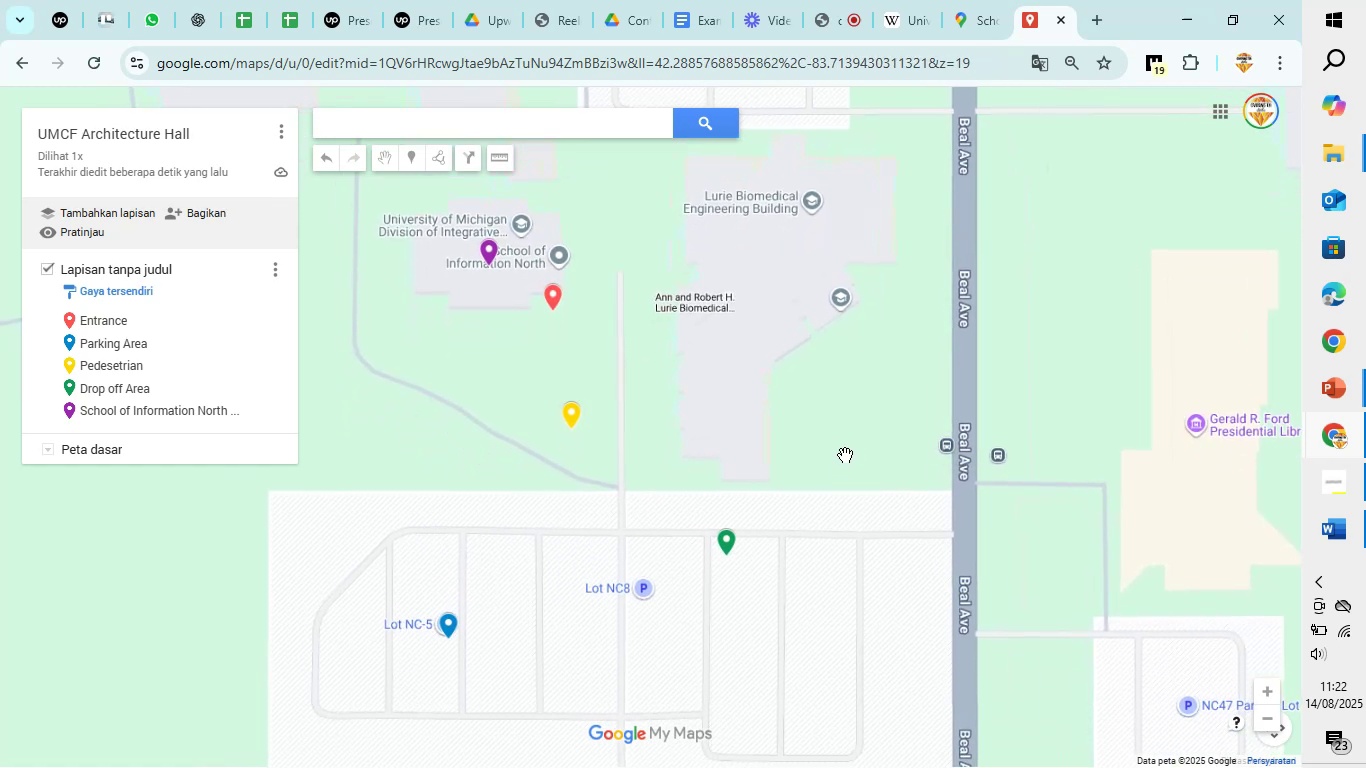 
scroll: coordinate [845, 455], scroll_direction: down, amount: 1.0
 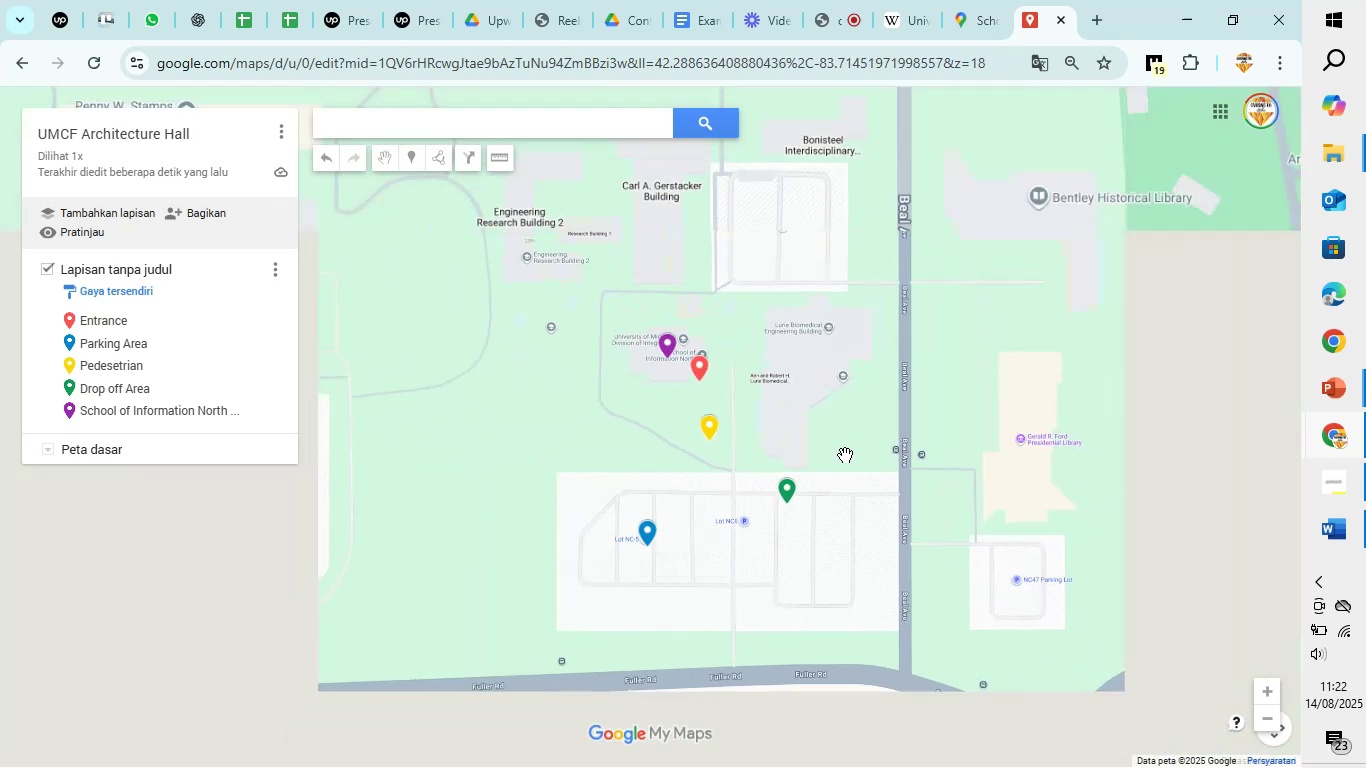 
left_click_drag(start_coordinate=[849, 473], to_coordinate=[635, 432])
 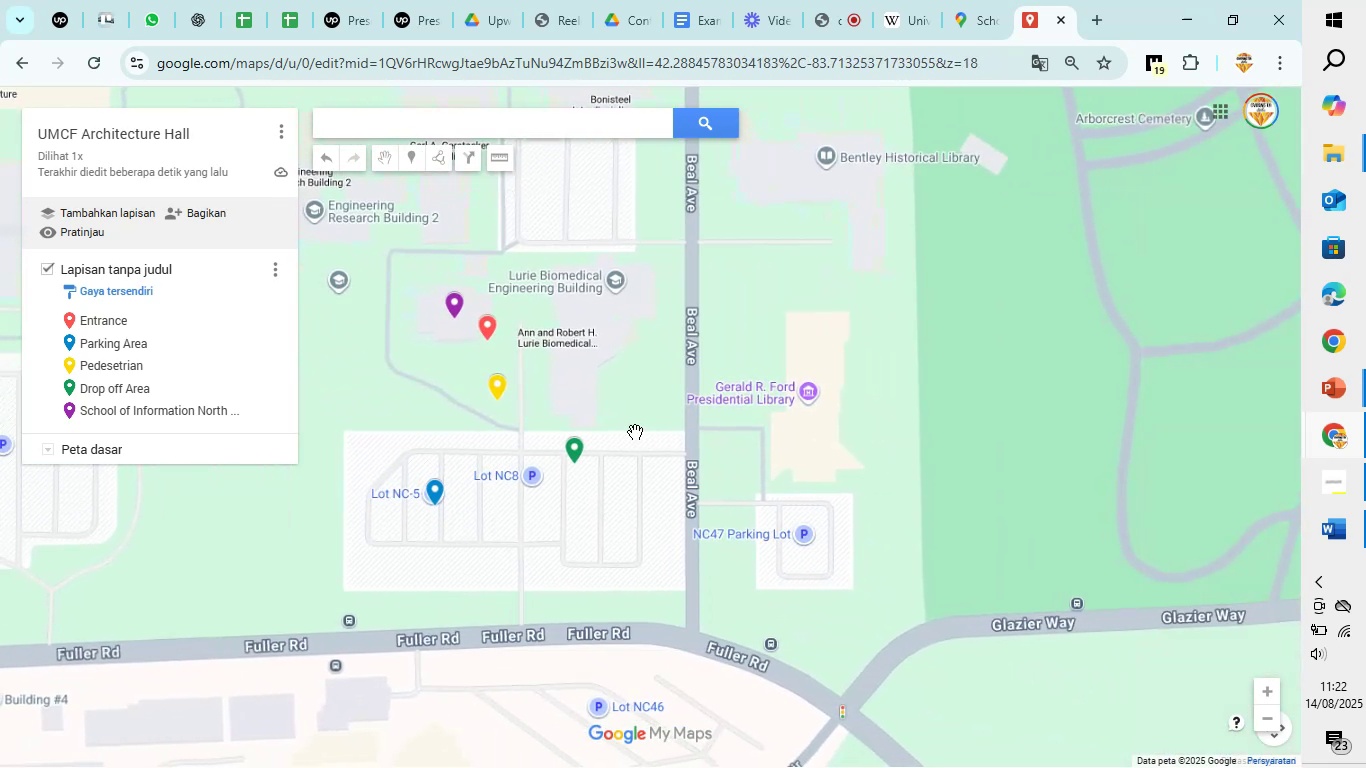 
left_click_drag(start_coordinate=[635, 432], to_coordinate=[678, 570])
 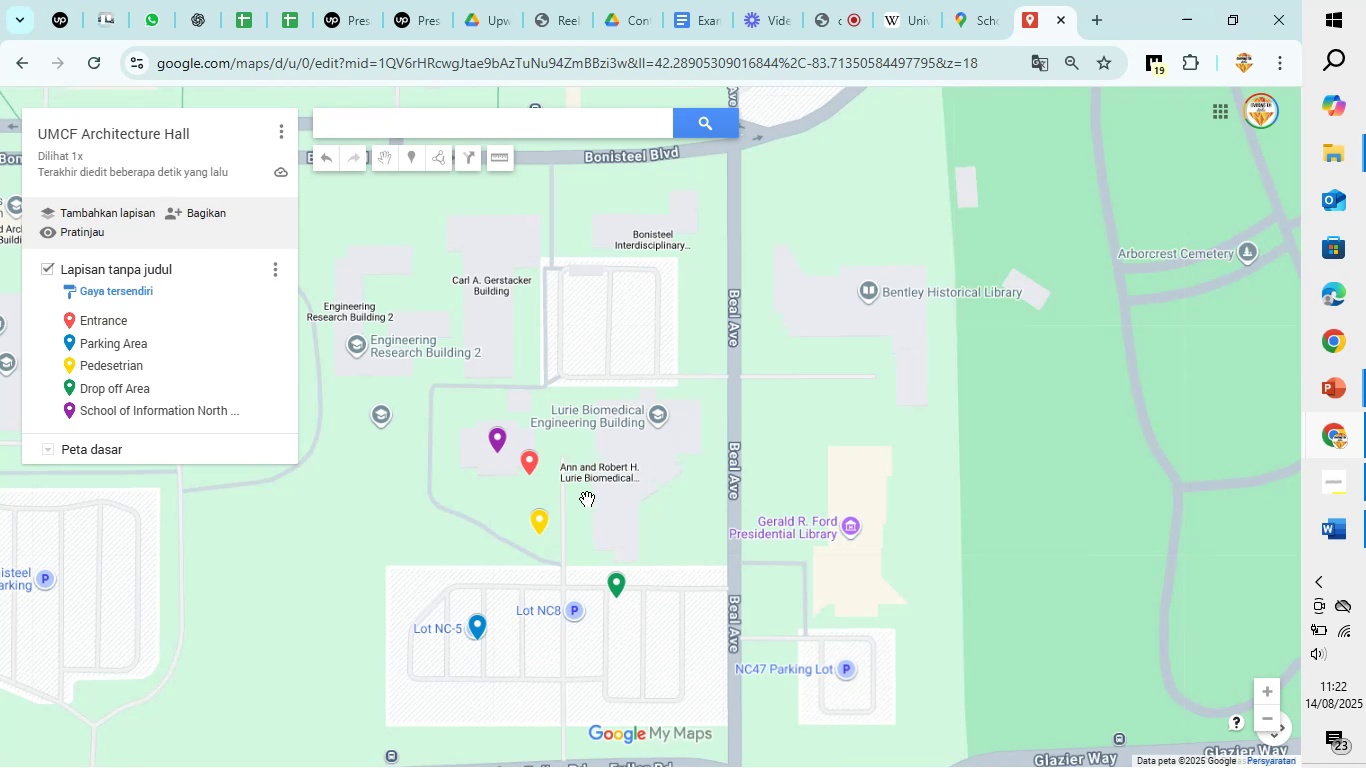 
scroll: coordinate [606, 508], scroll_direction: up, amount: 1.0
 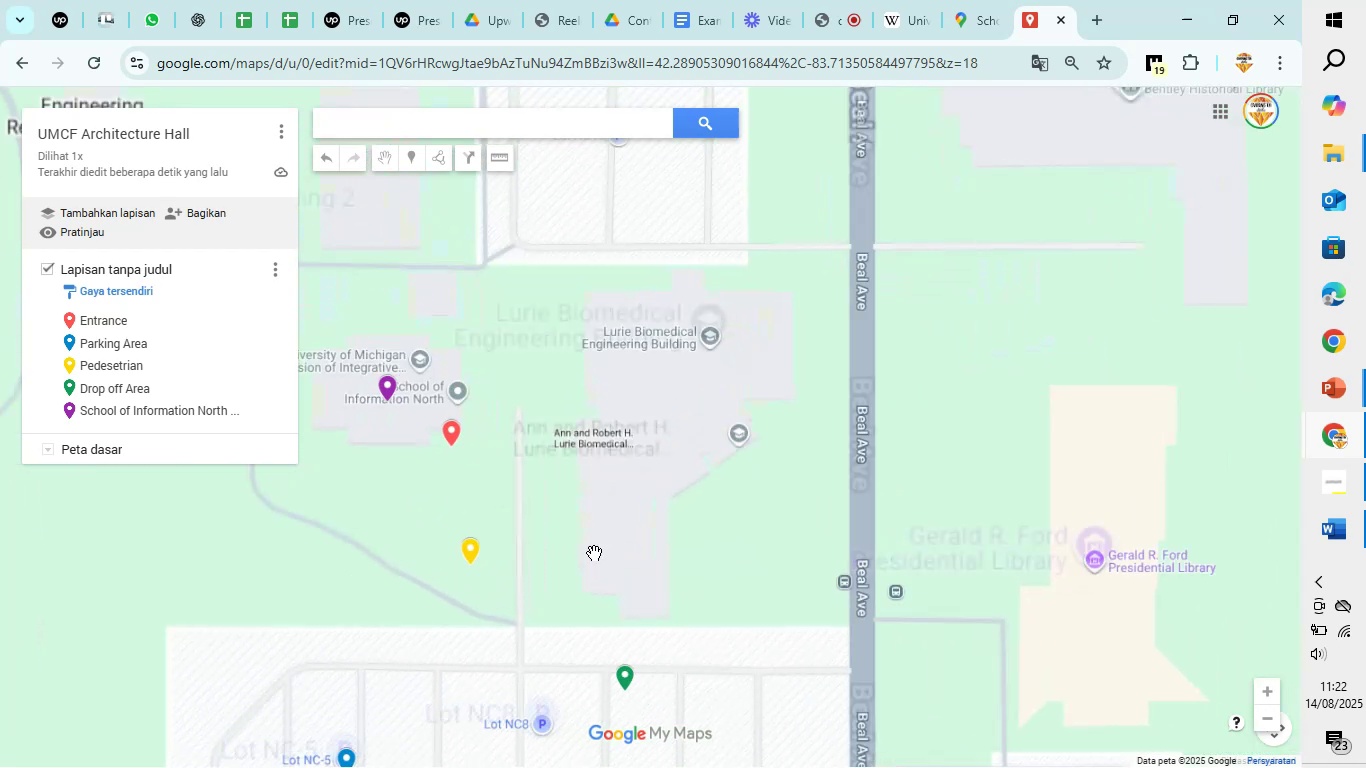 
left_click_drag(start_coordinate=[596, 535], to_coordinate=[684, 410])
 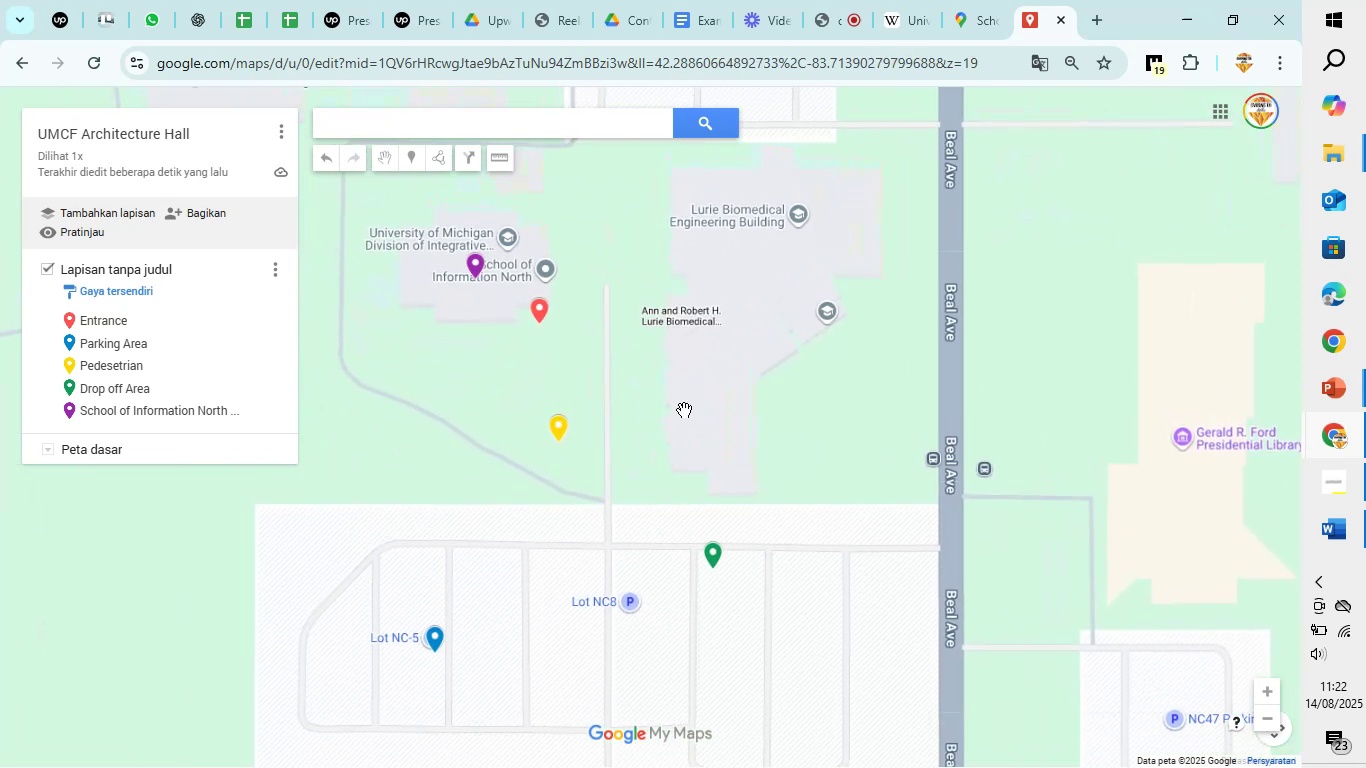 
key(Meta+PrintScreen)
 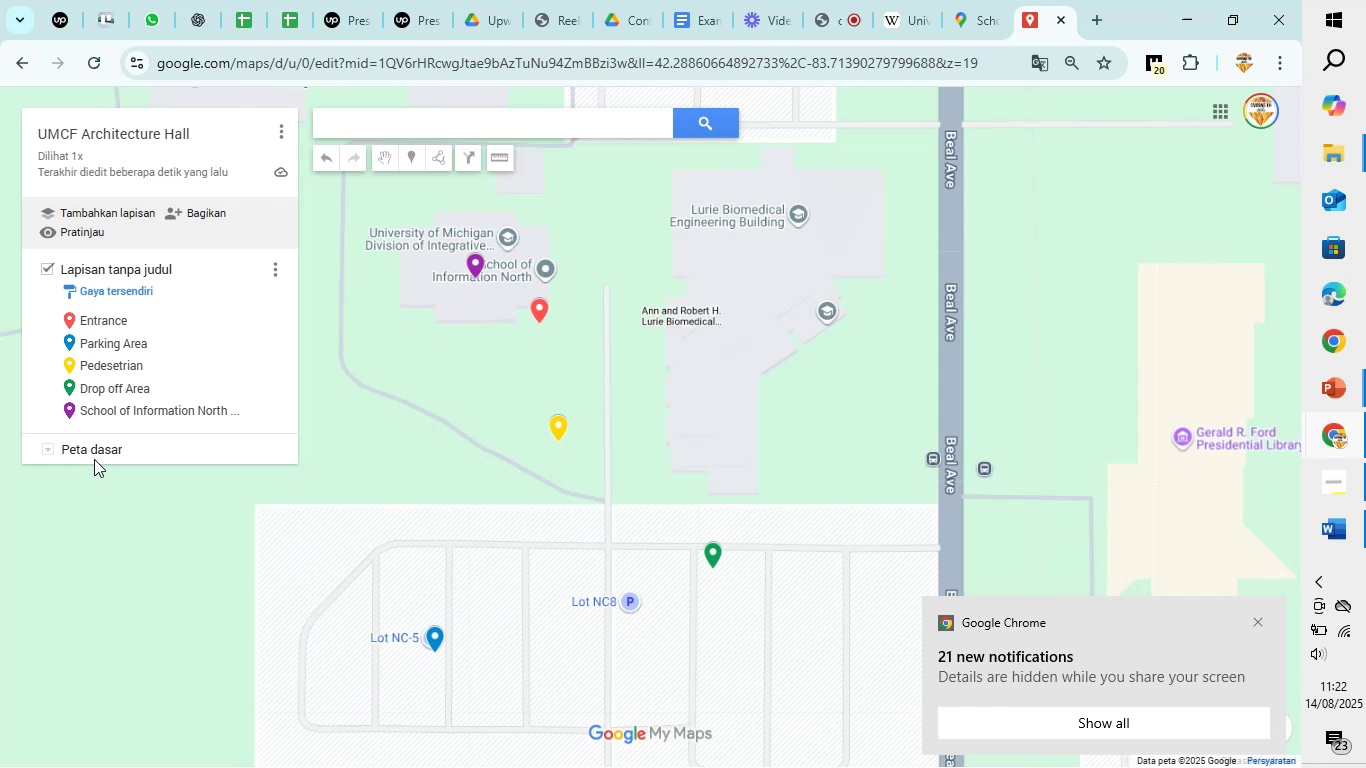 
left_click([52, 449])
 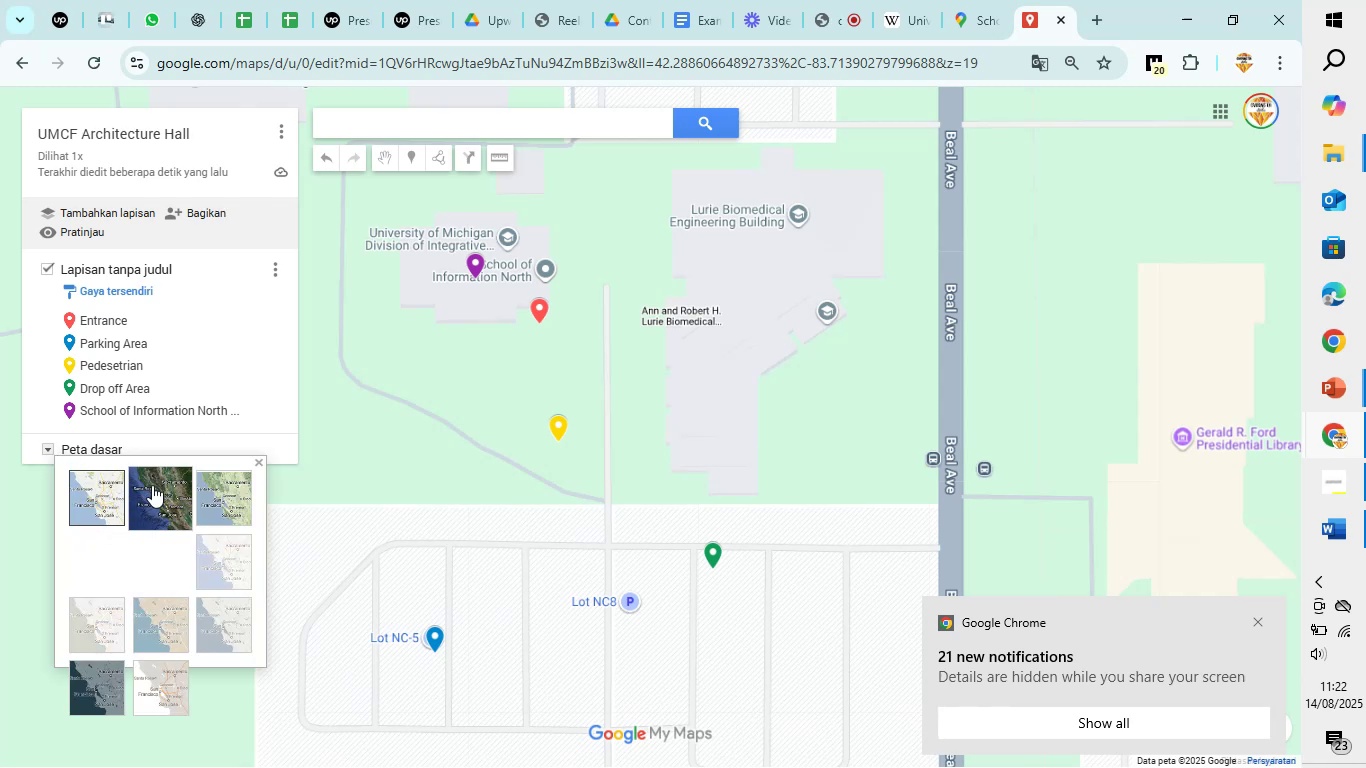 
left_click([152, 485])
 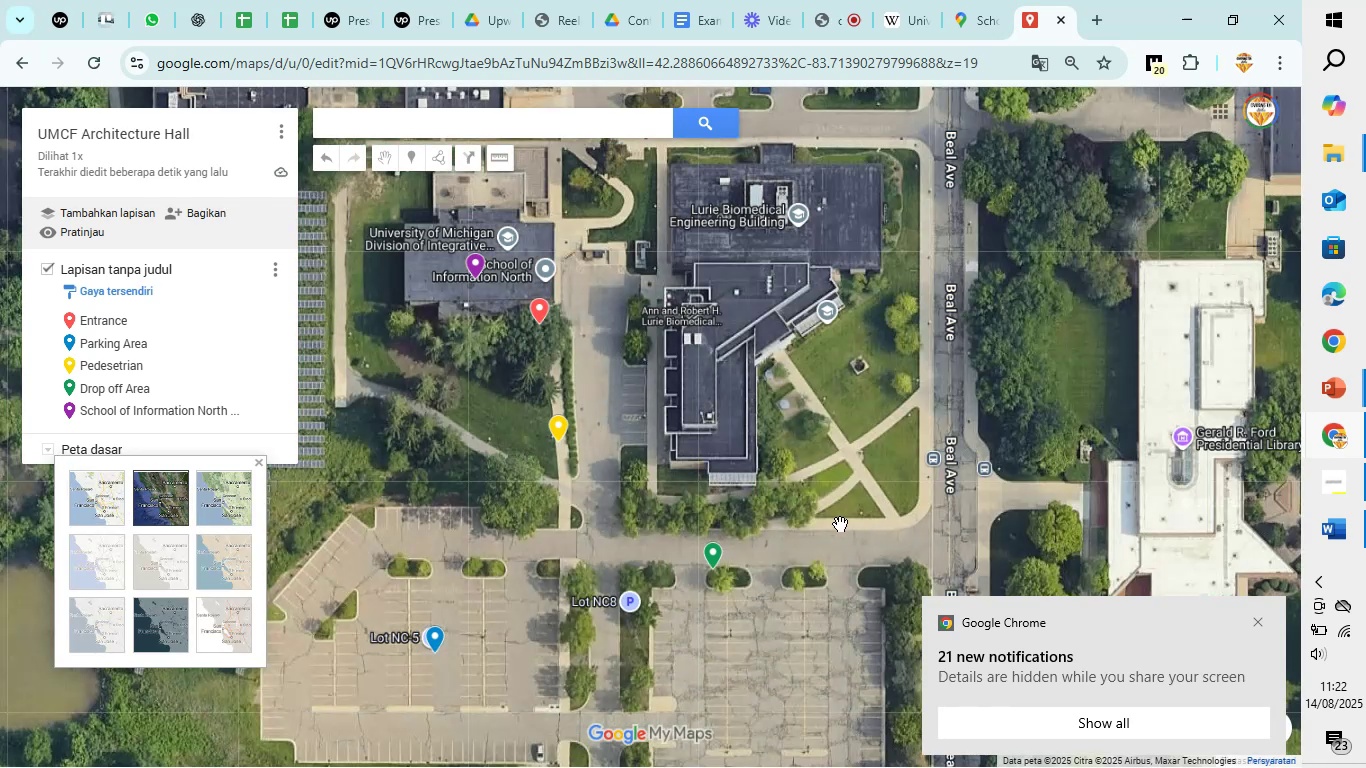 
left_click_drag(start_coordinate=[856, 488], to_coordinate=[797, 488])
 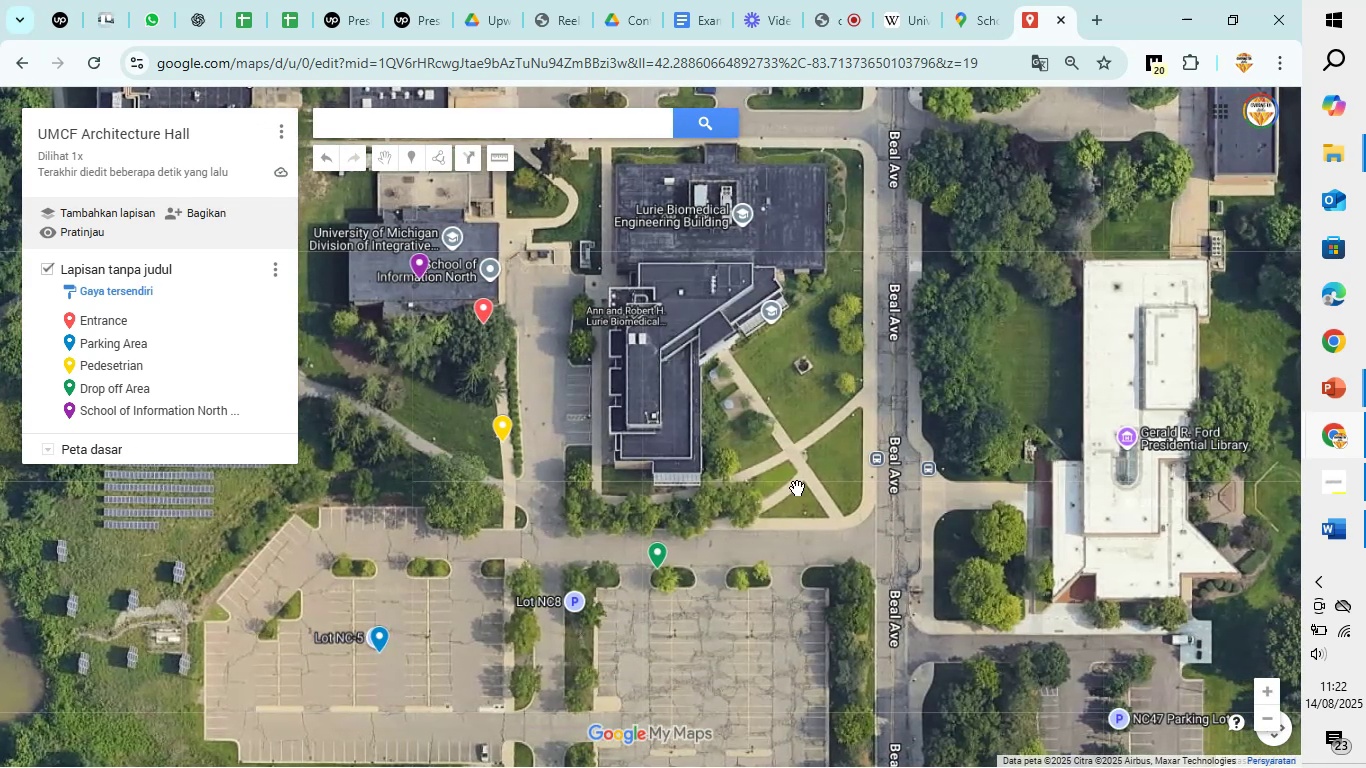 
hold_key(key=MetaLeft, duration=1.5)
 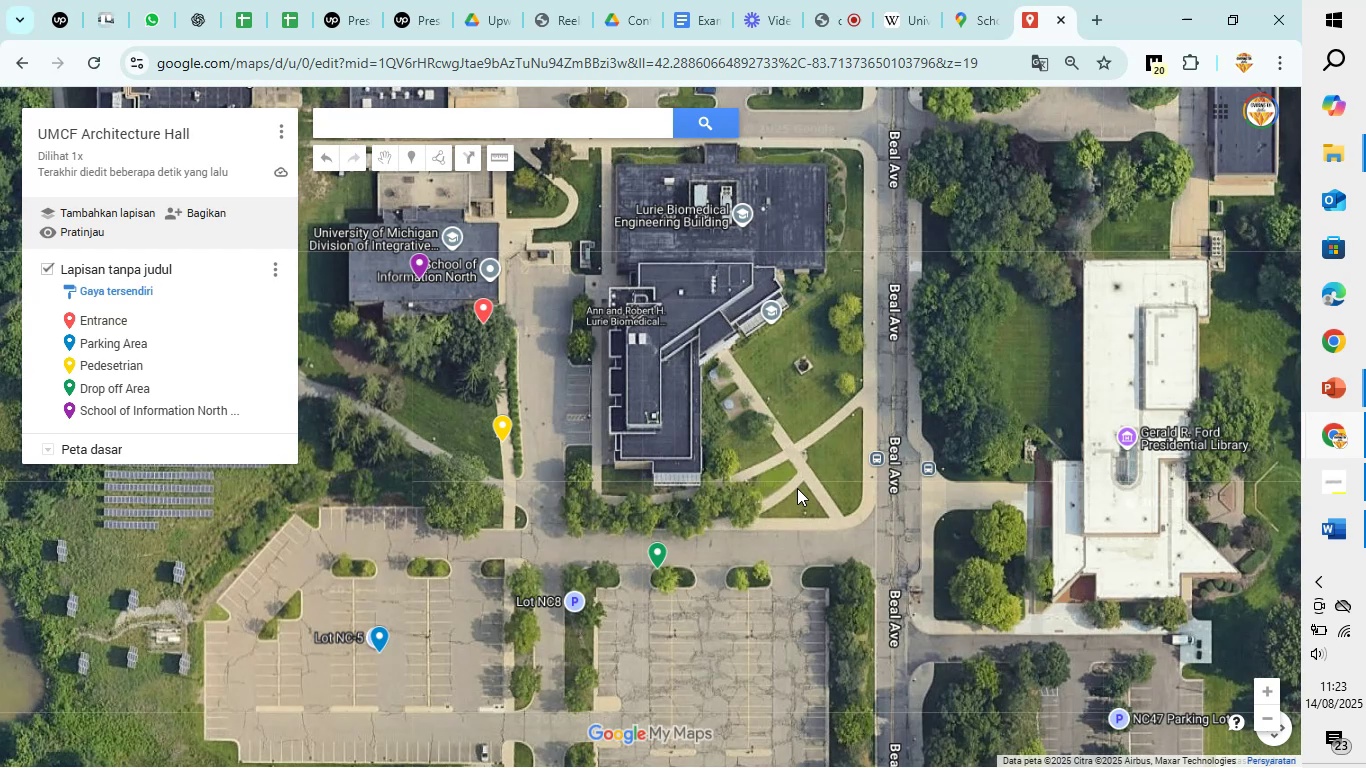 
key(Meta+PrintScreen)
 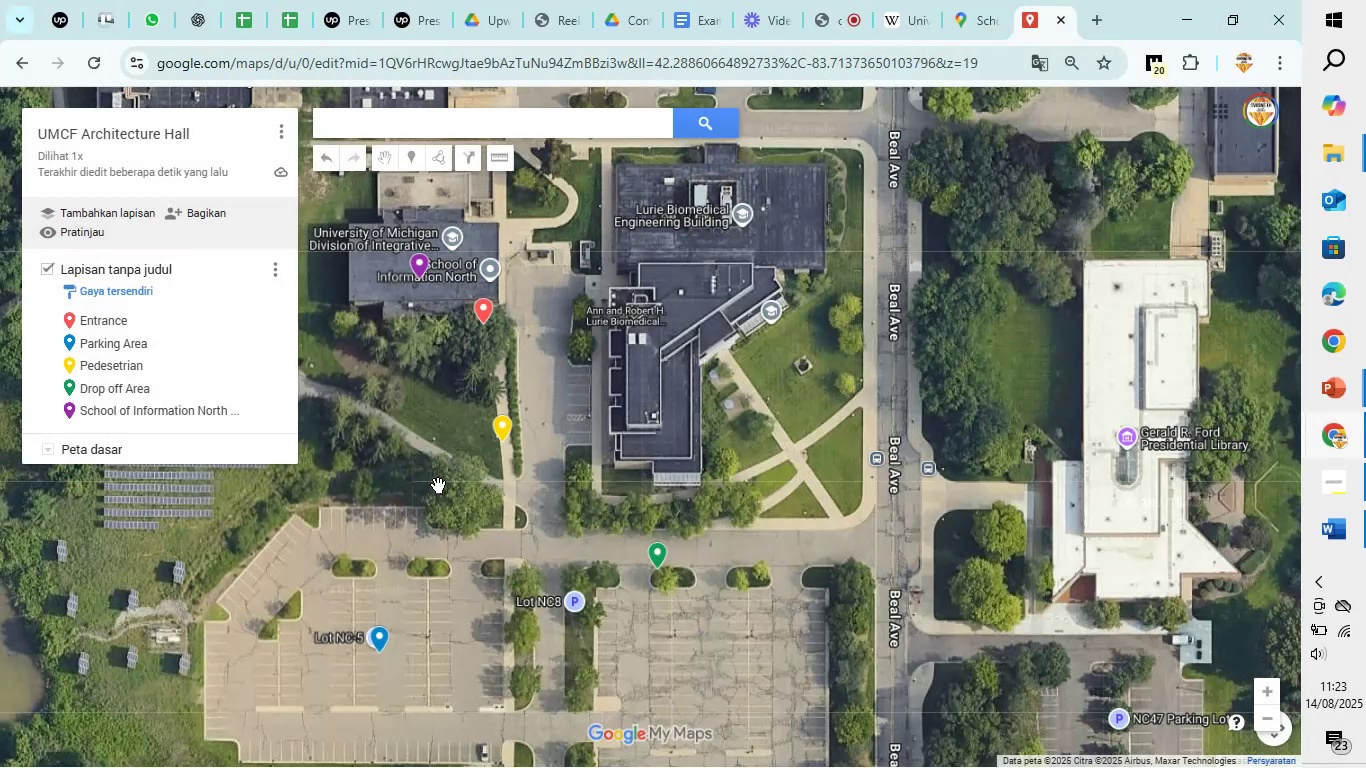 
wait(5.27)
 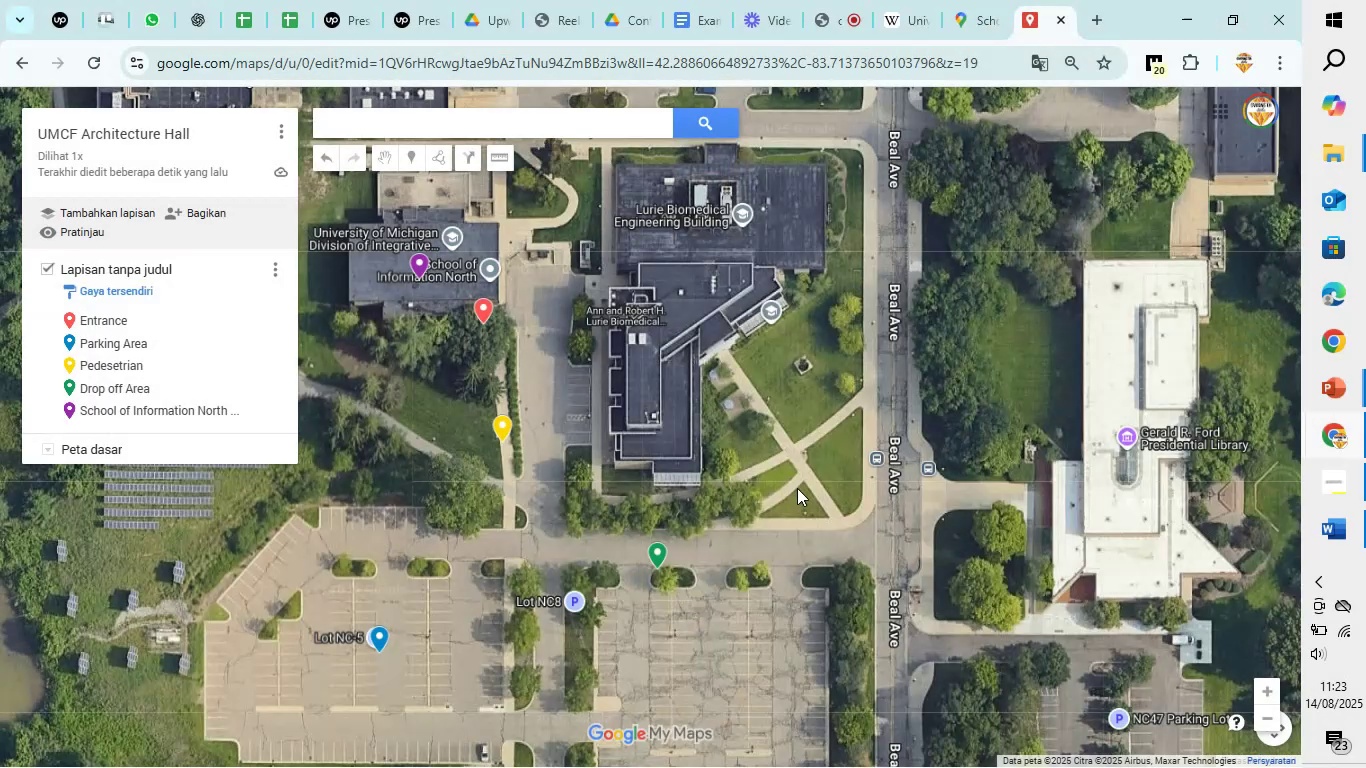 
scroll: coordinate [597, 489], scroll_direction: up, amount: 10.0
 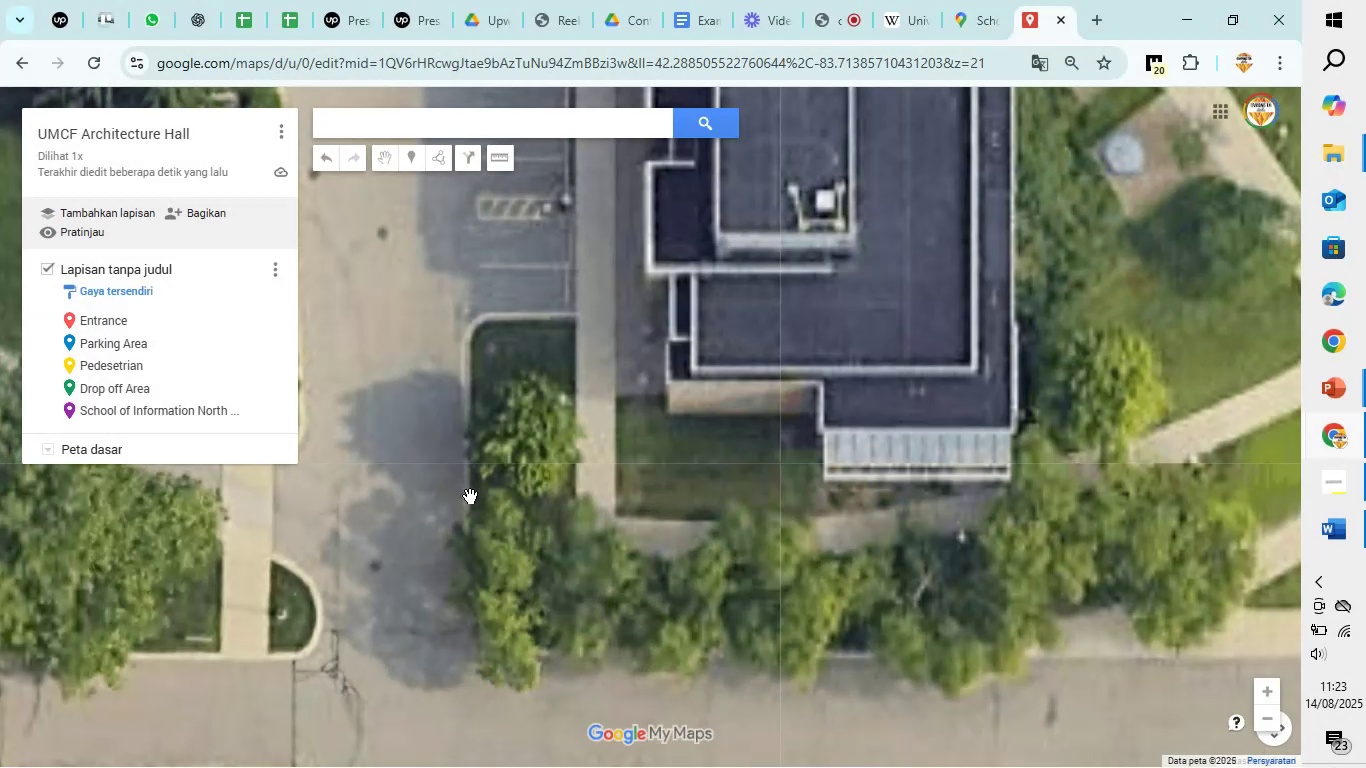 
left_click_drag(start_coordinate=[379, 521], to_coordinate=[704, 559])
 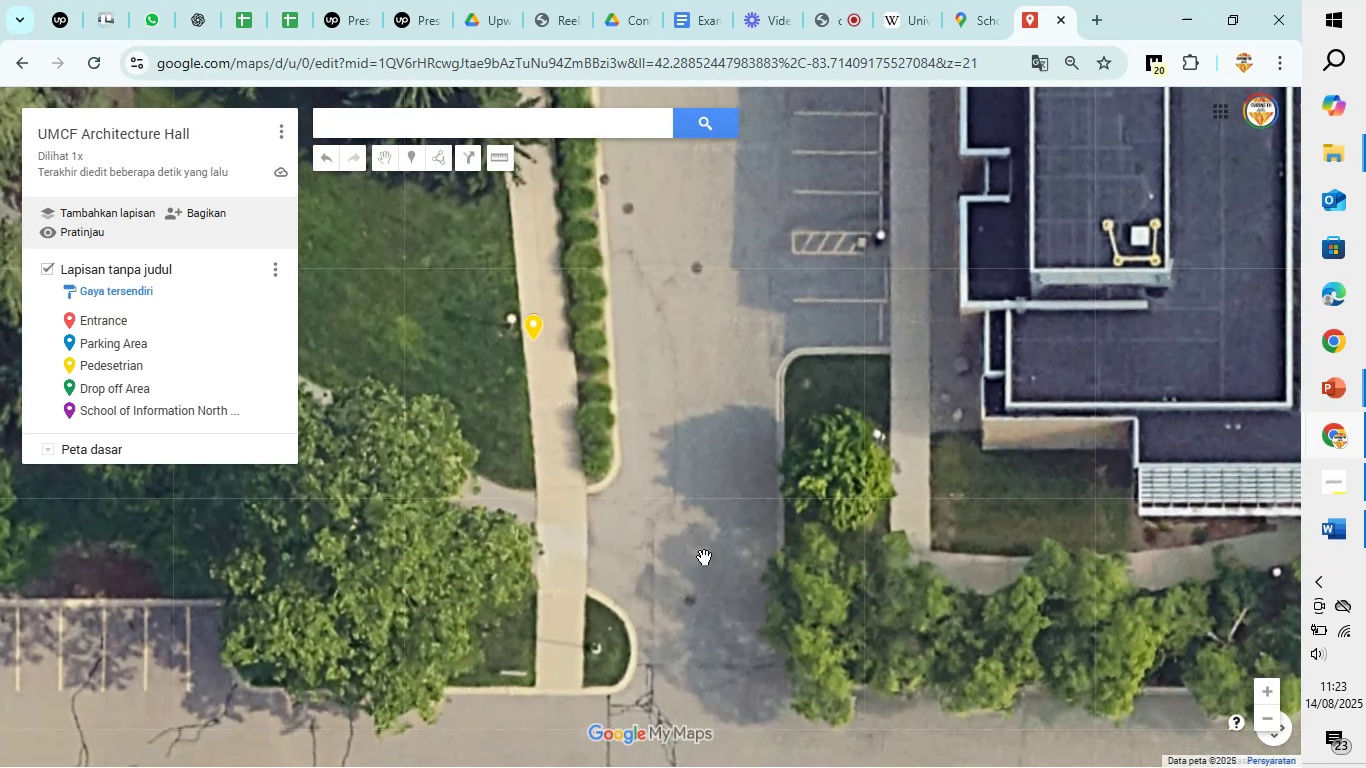 
scroll: coordinate [704, 557], scroll_direction: down, amount: 4.0
 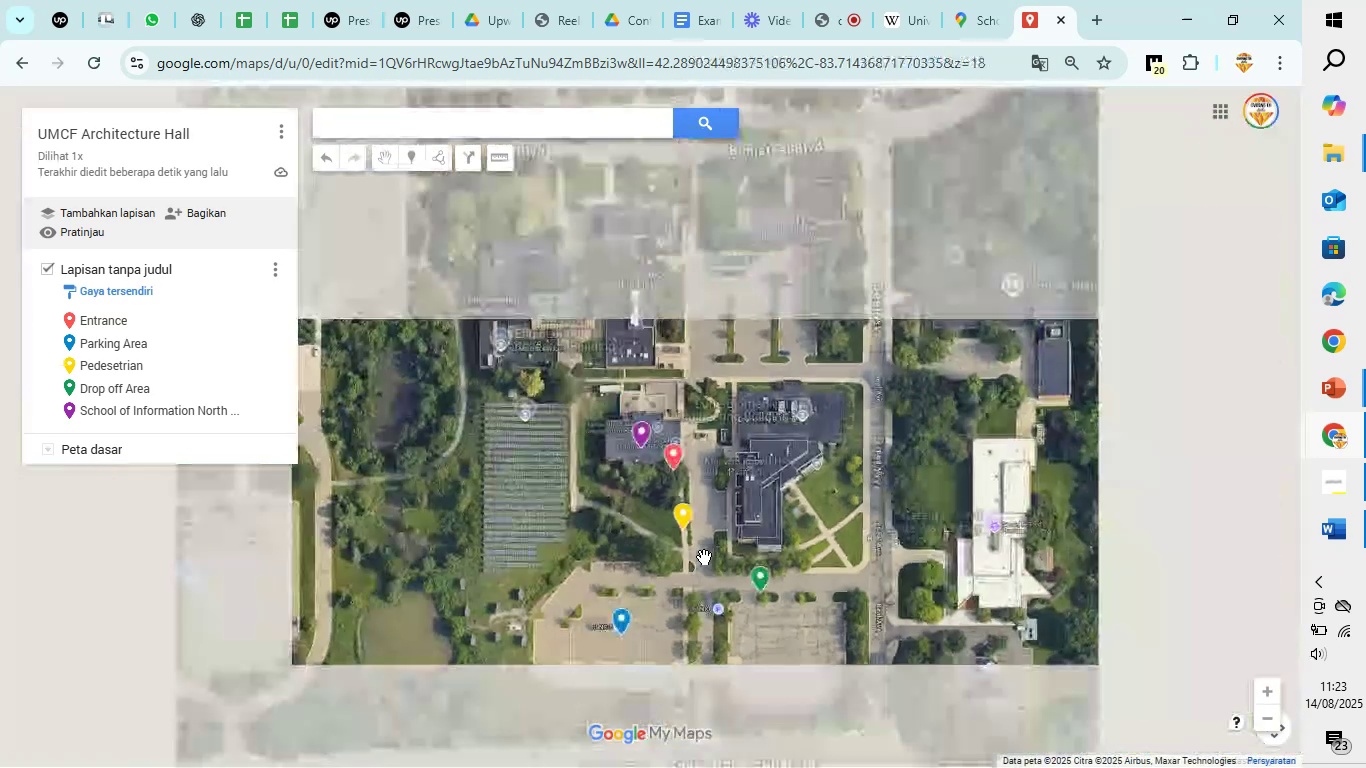 
left_click_drag(start_coordinate=[757, 684], to_coordinate=[692, 558])
 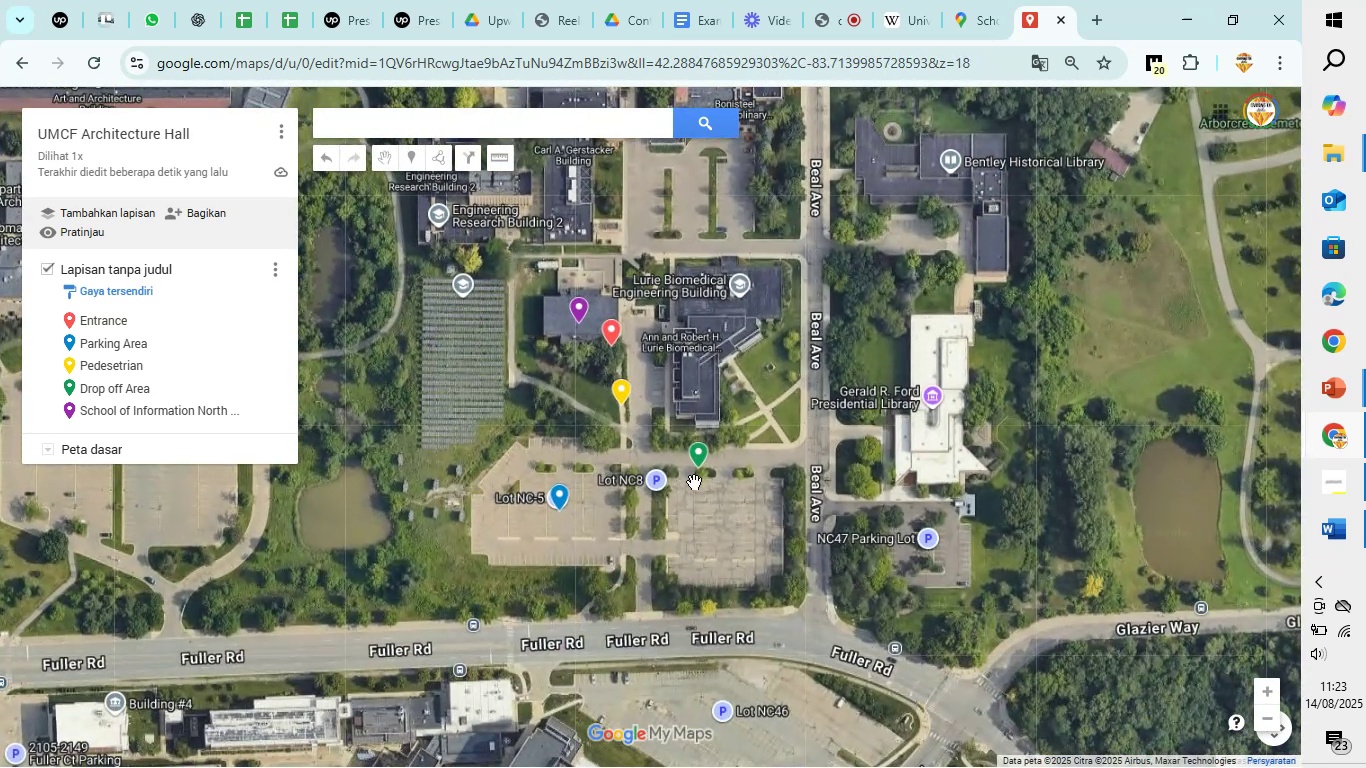 
left_click([833, 0])
 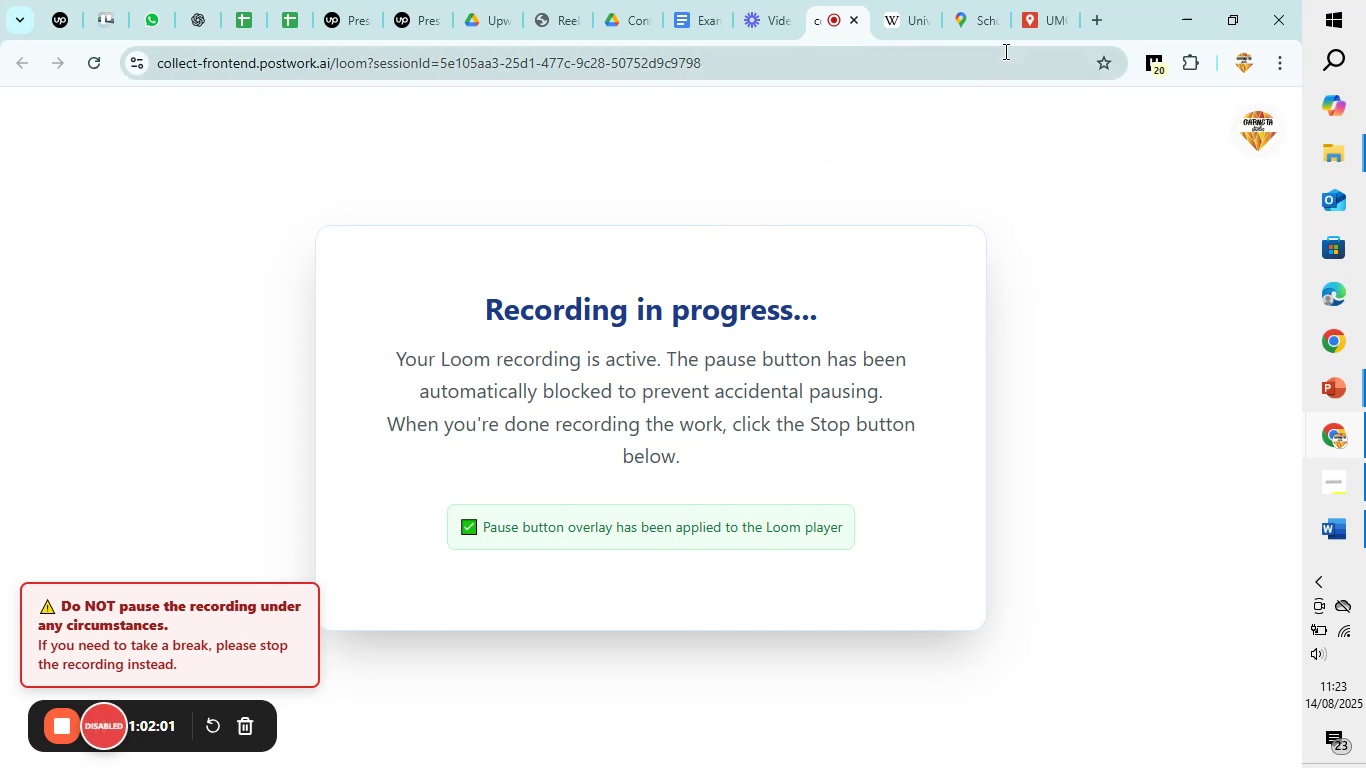 